 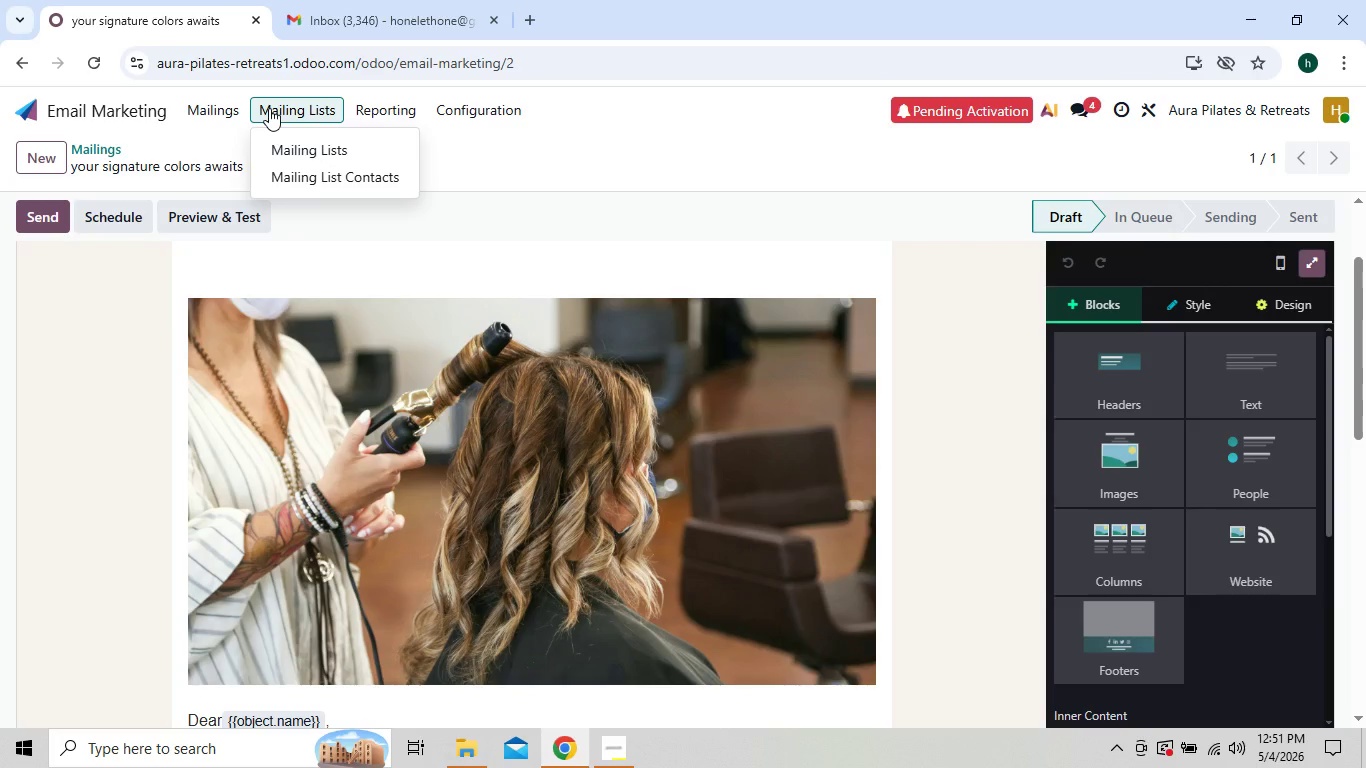 
left_click([298, 157])
 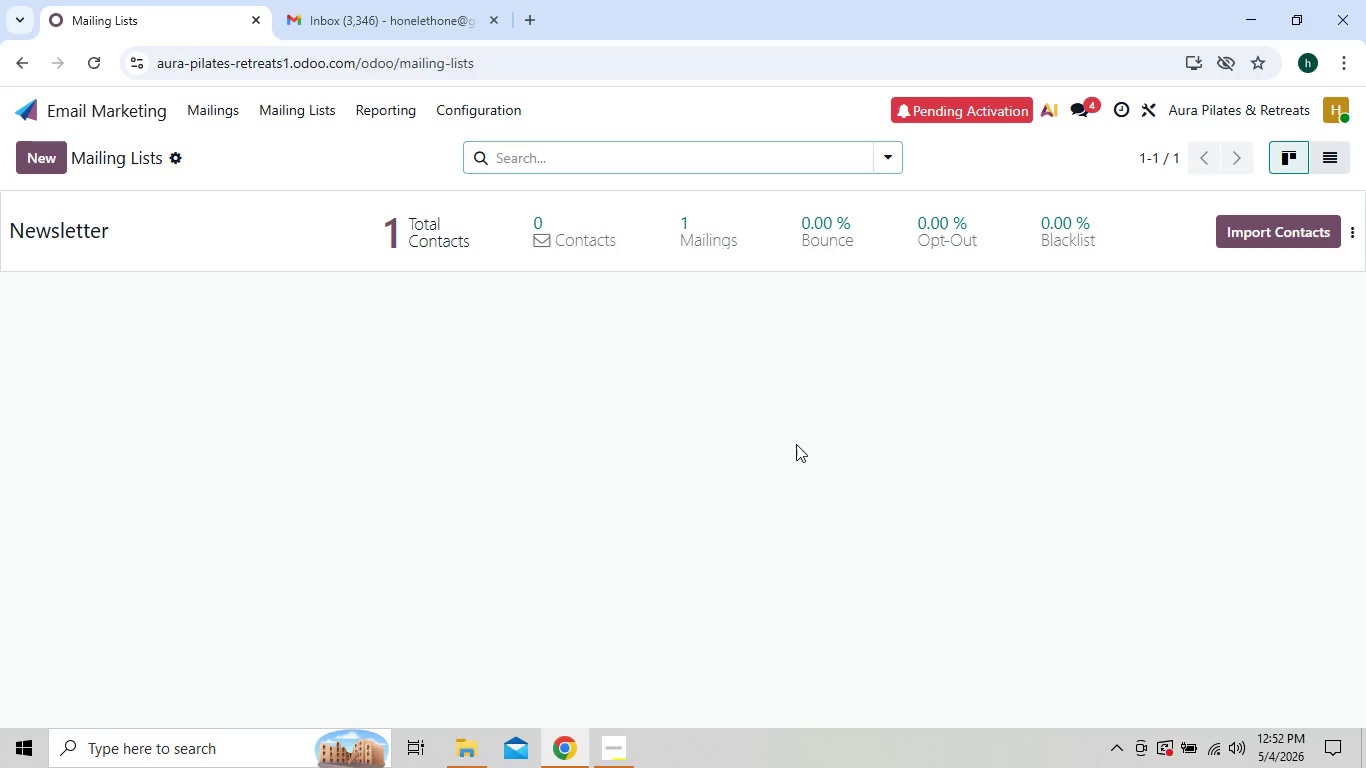 
wait(59.45)
 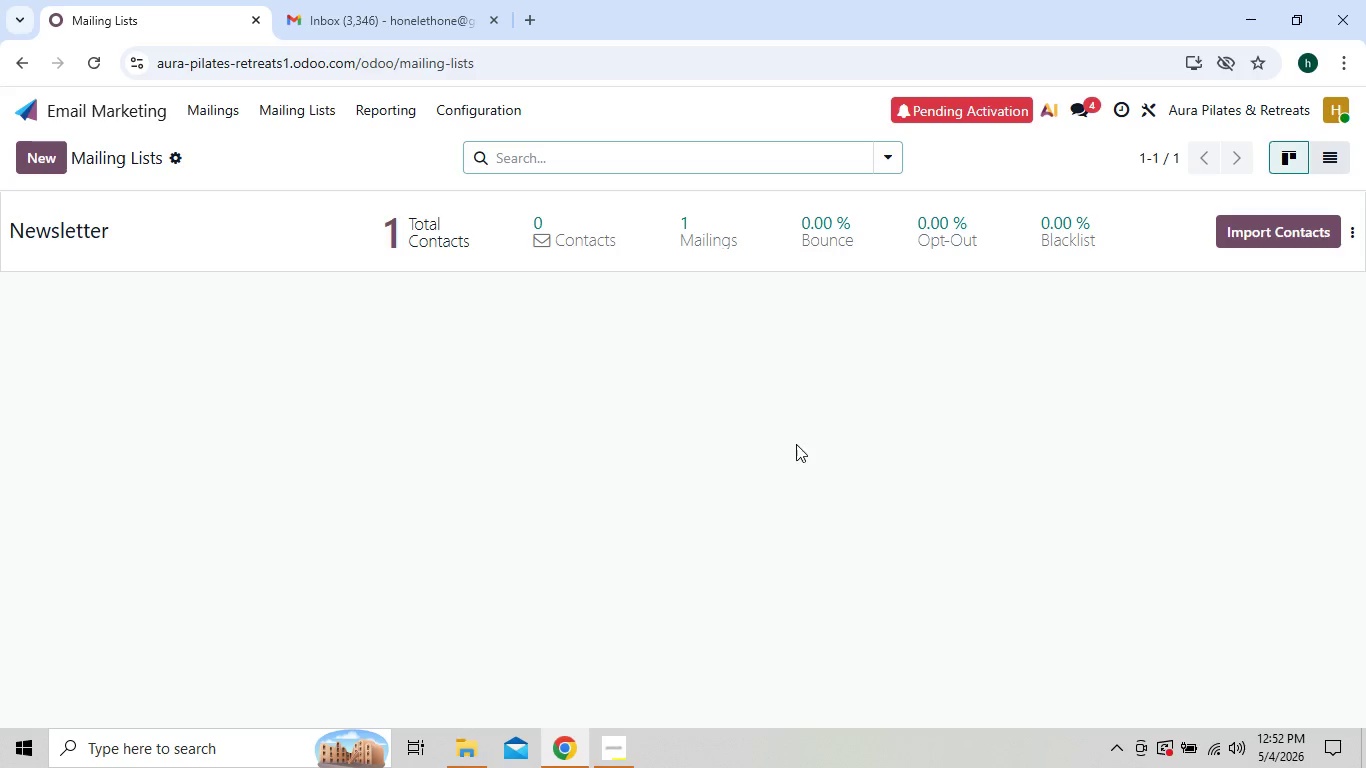 
double_click([407, 240])
 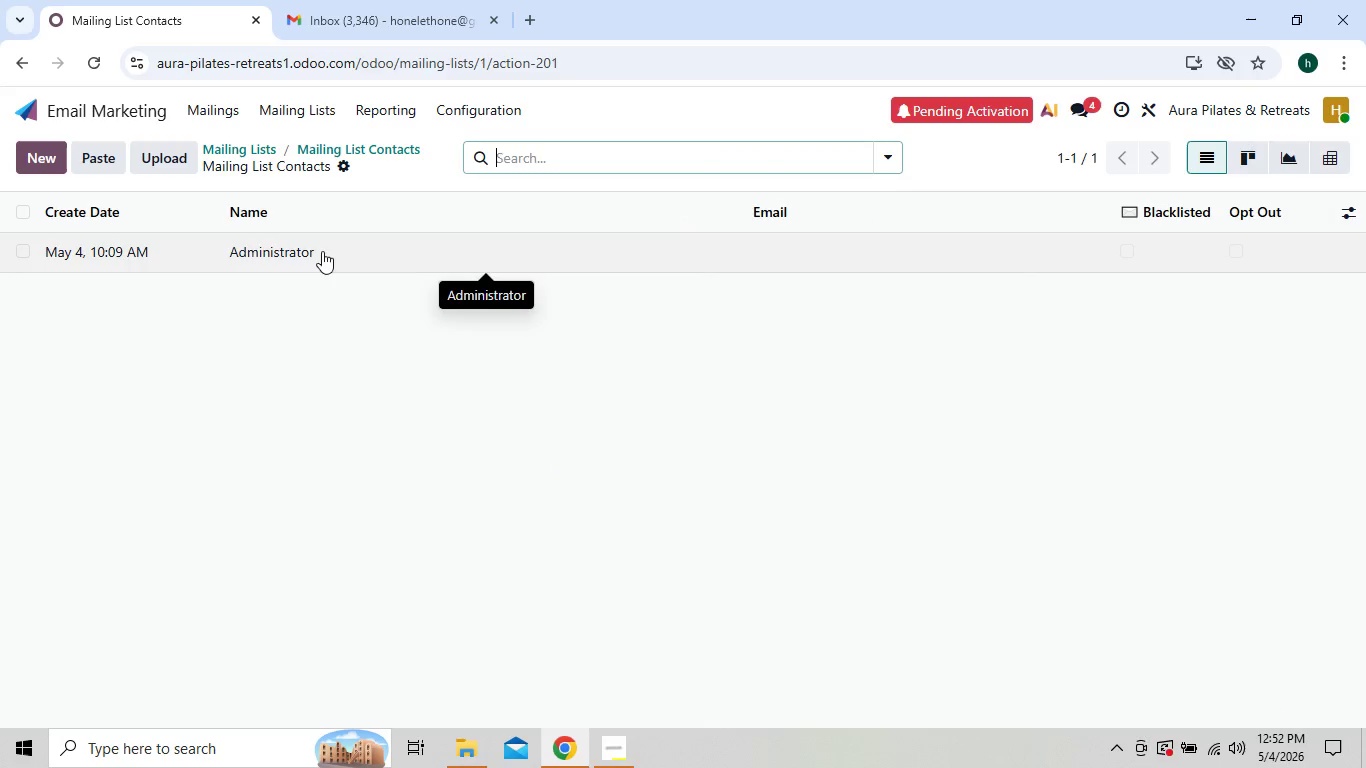 
left_click([290, 253])
 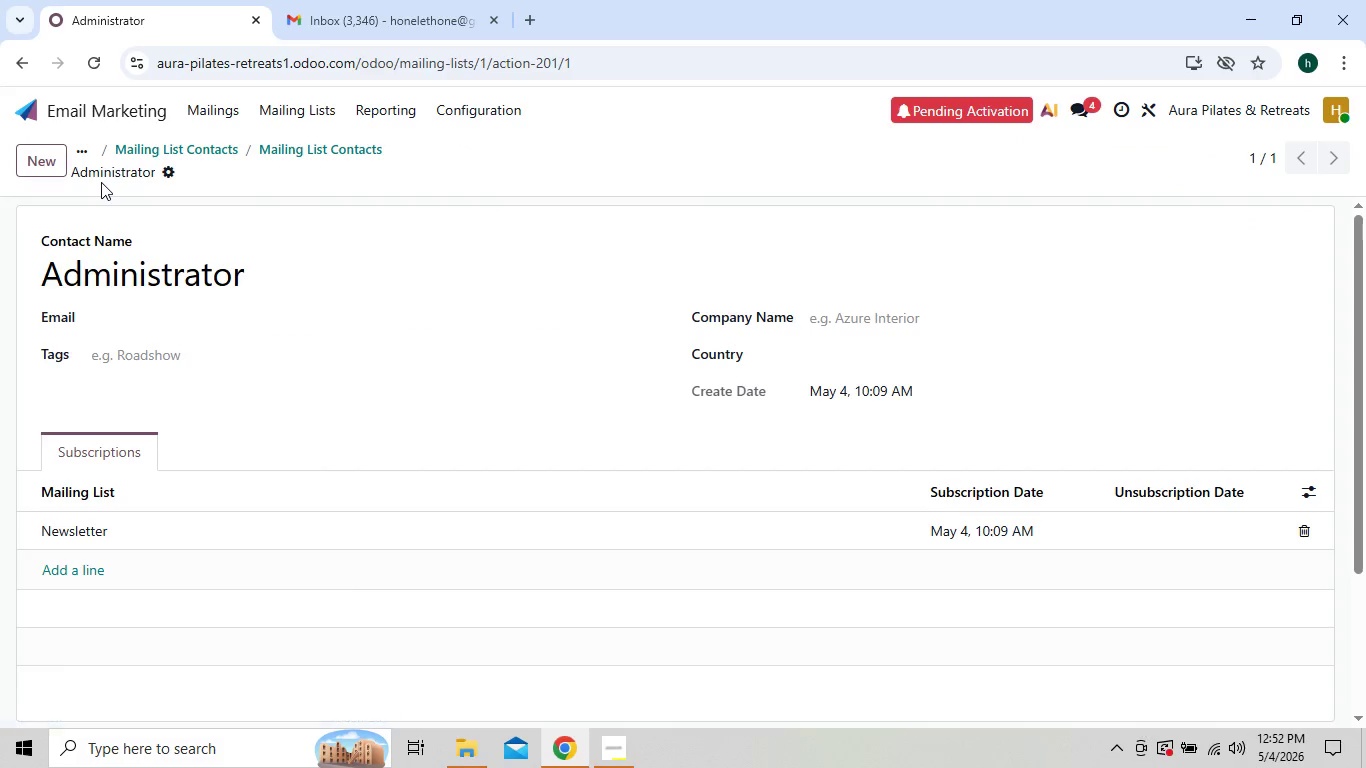 
left_click([161, 171])
 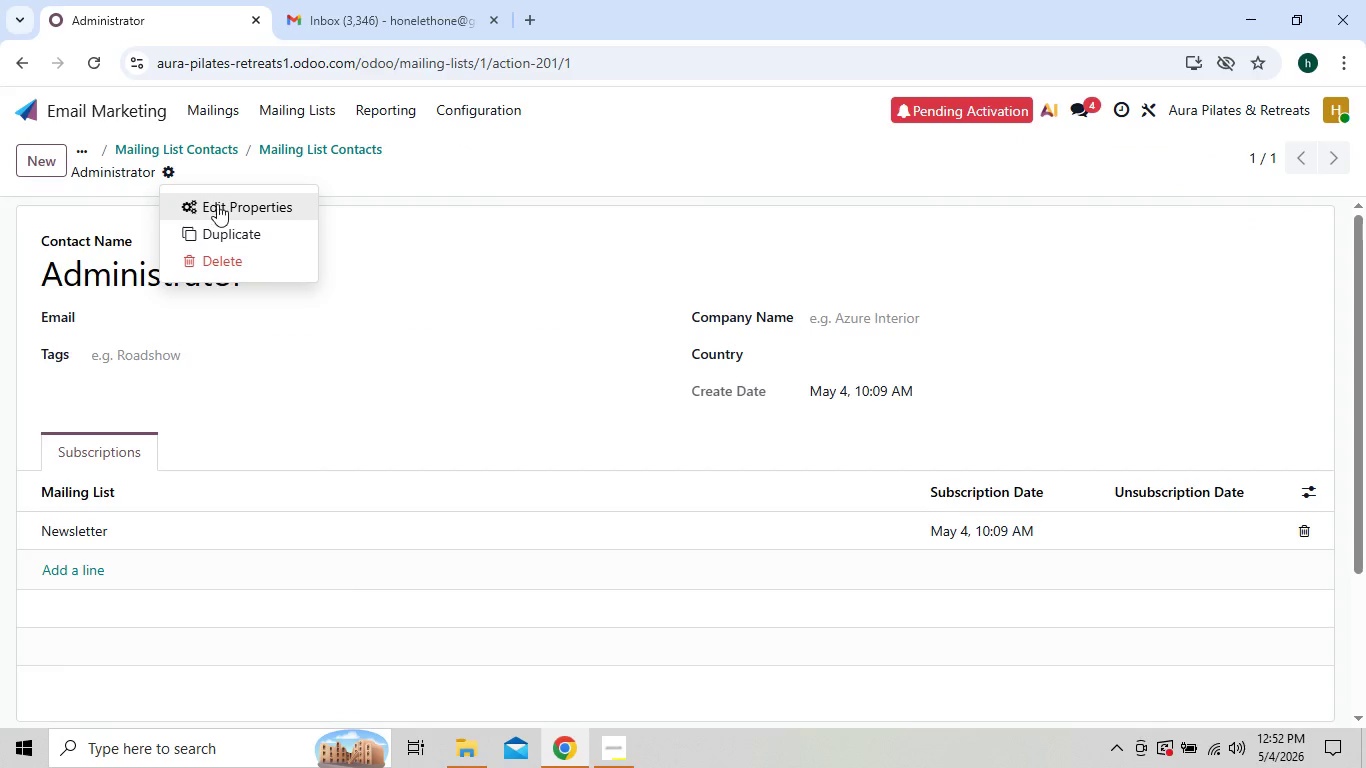 
left_click([218, 204])
 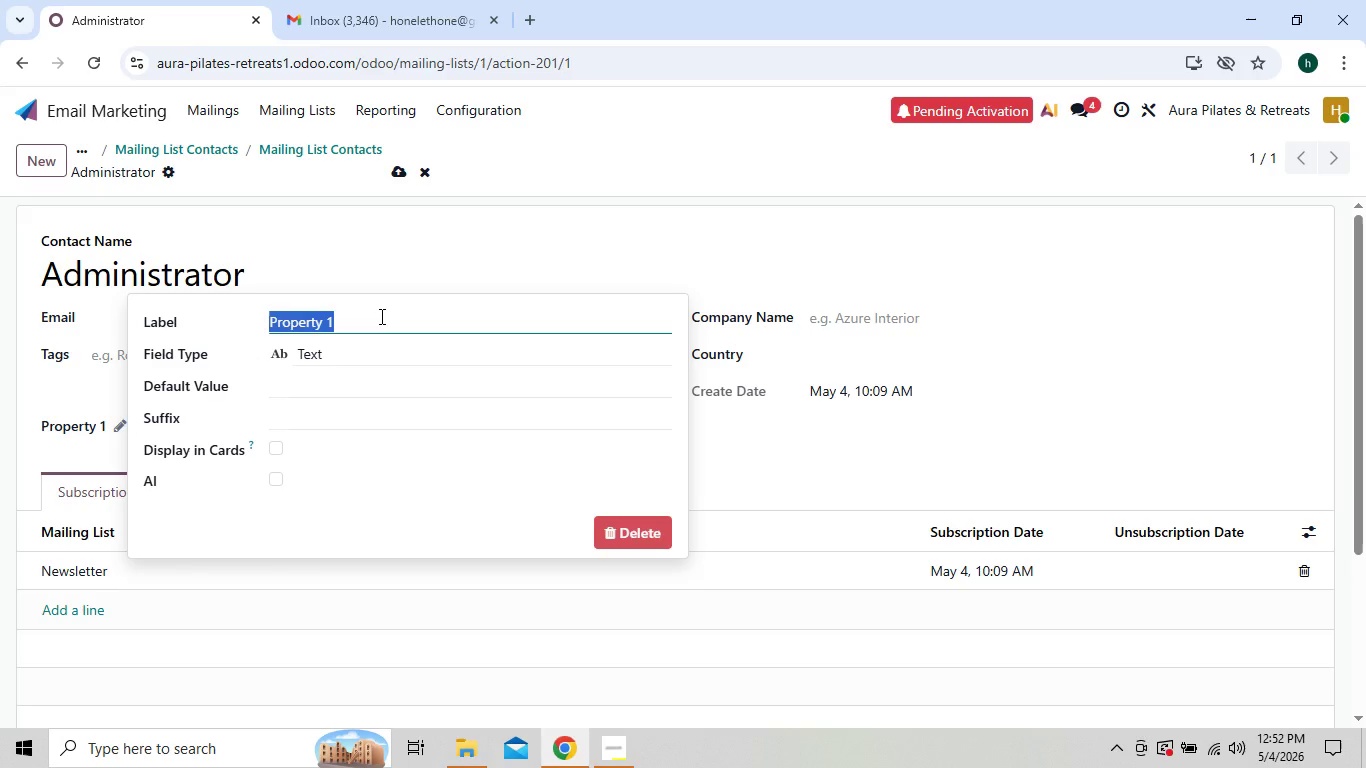 
wait(7.28)
 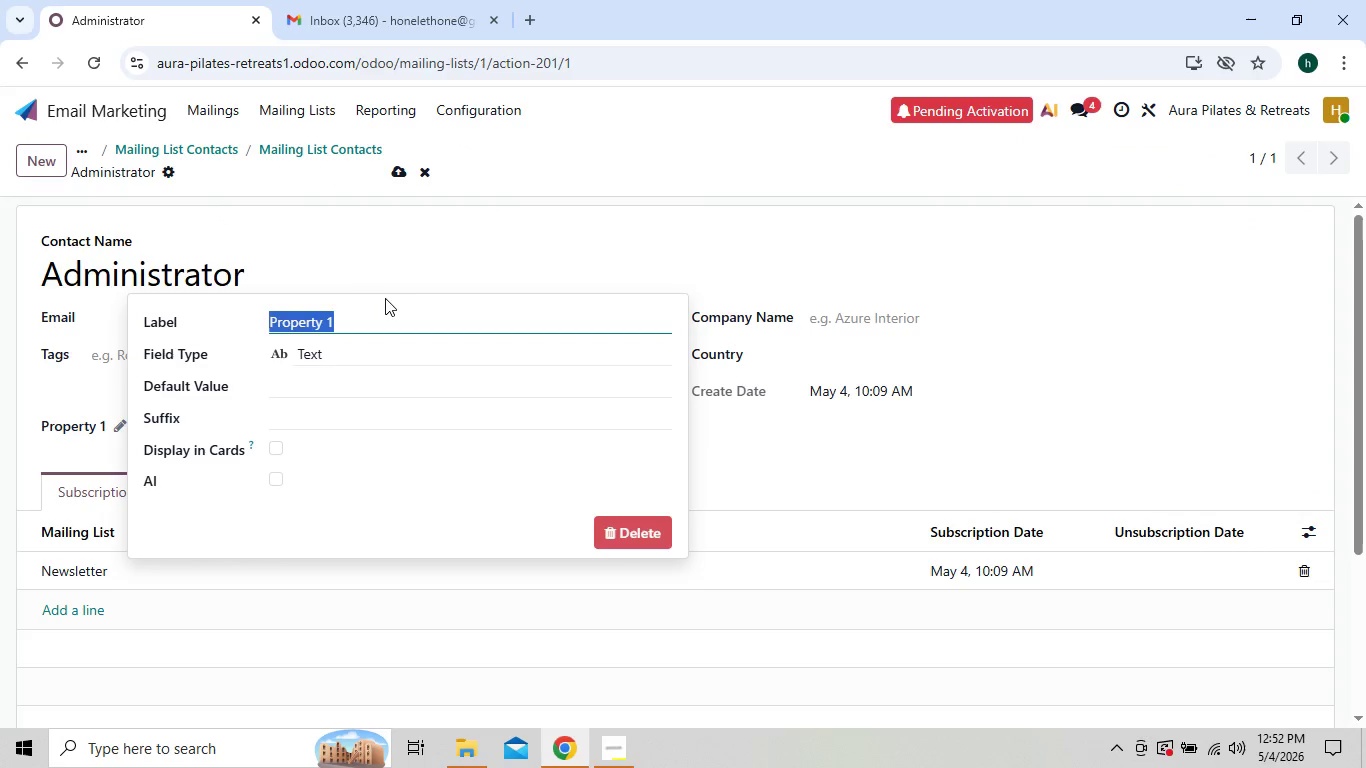 
left_click([380, 316])
 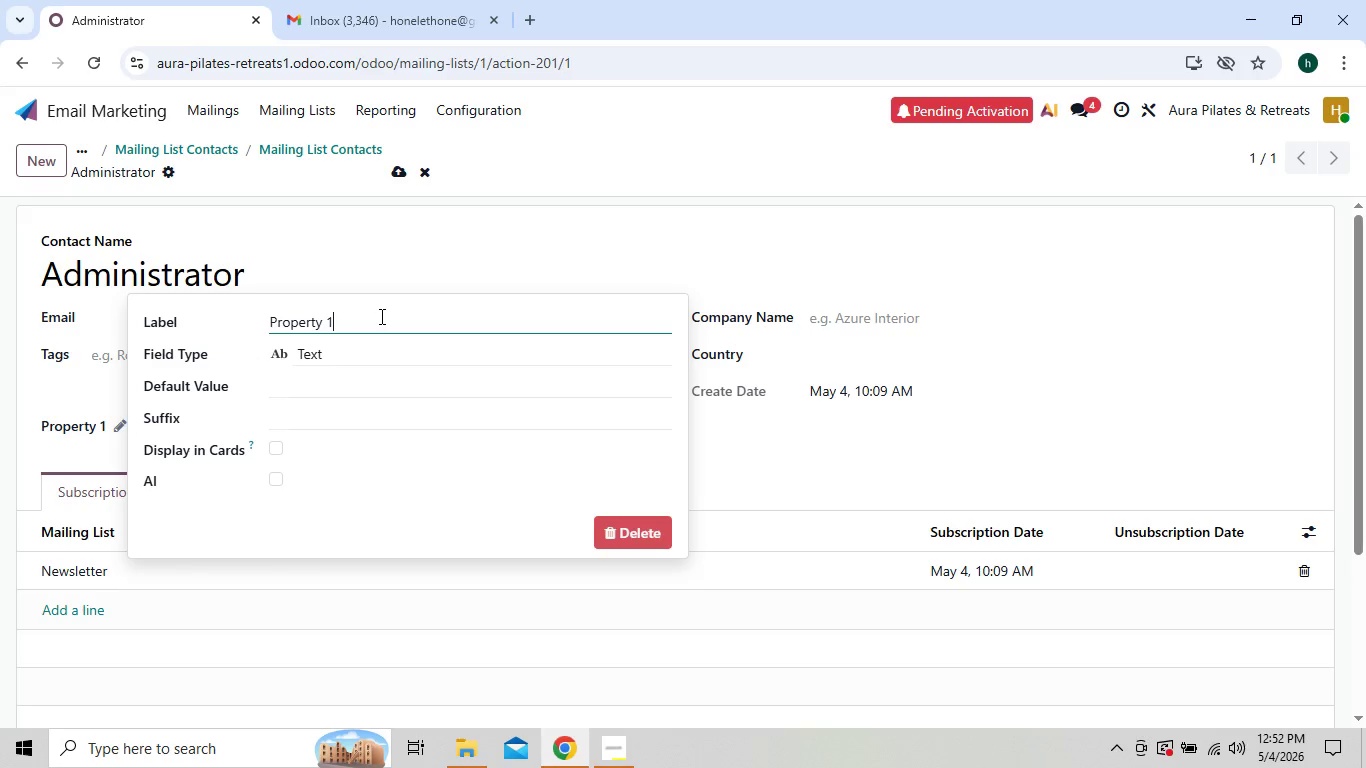 
type(abgug)
key(Backspace)
key(Backspace)
key(Backspace)
key(Backspace)
key(Backspace)
key(Backspace)
key(Backspace)
 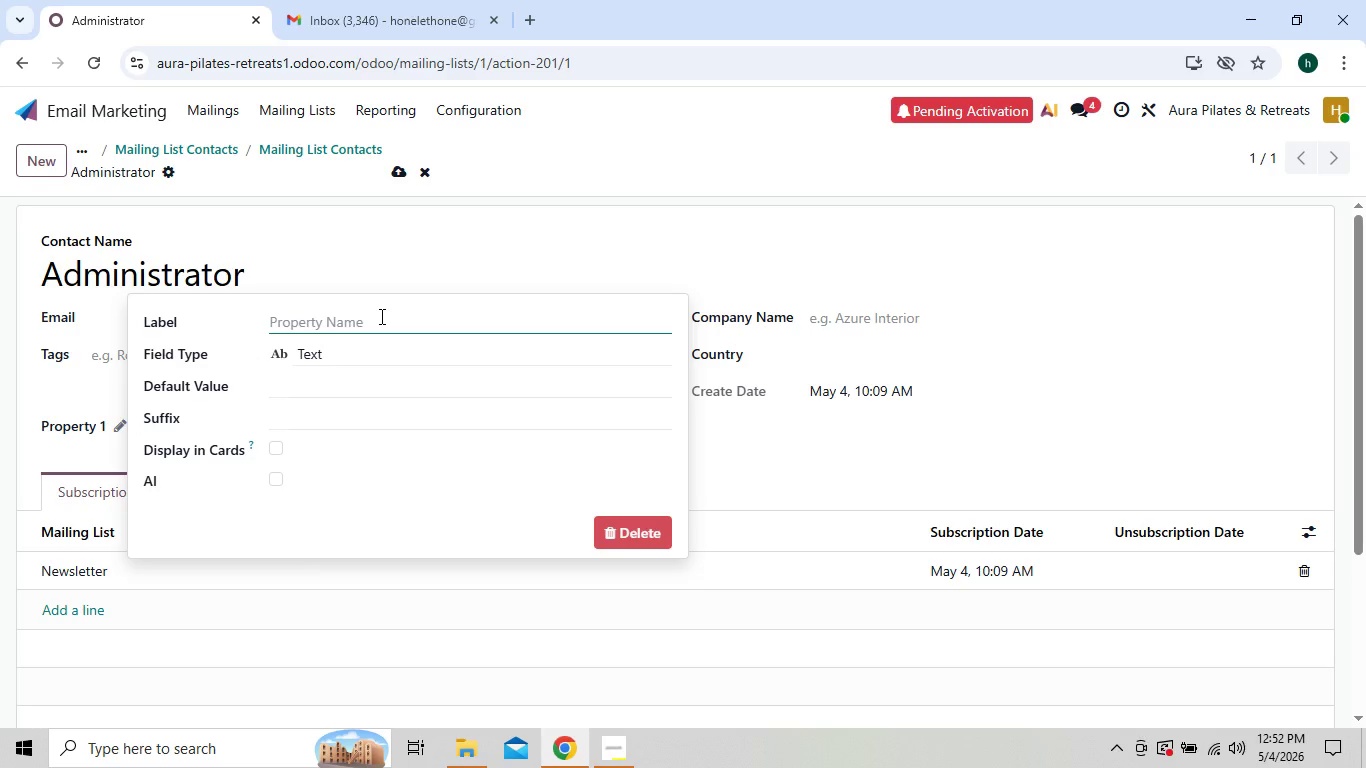 
wait(12.09)
 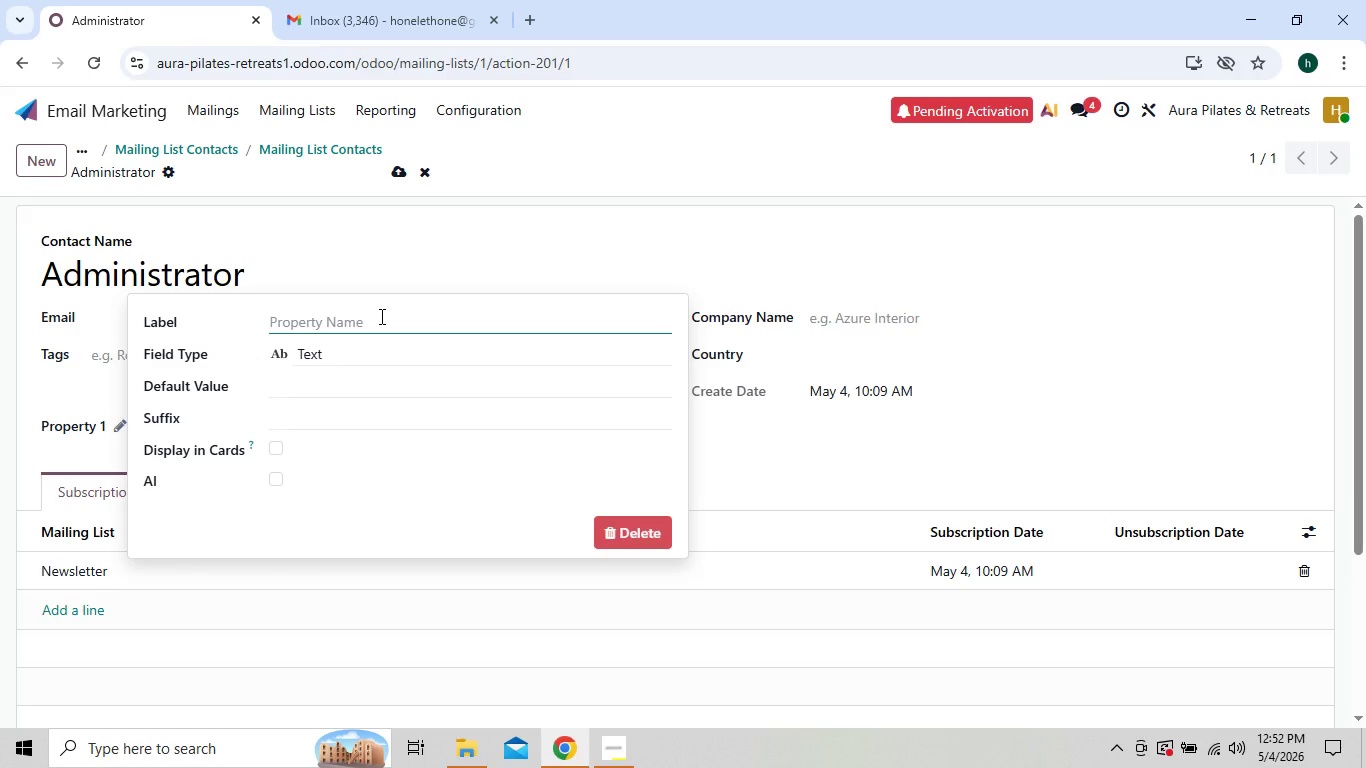 
type(clint)
 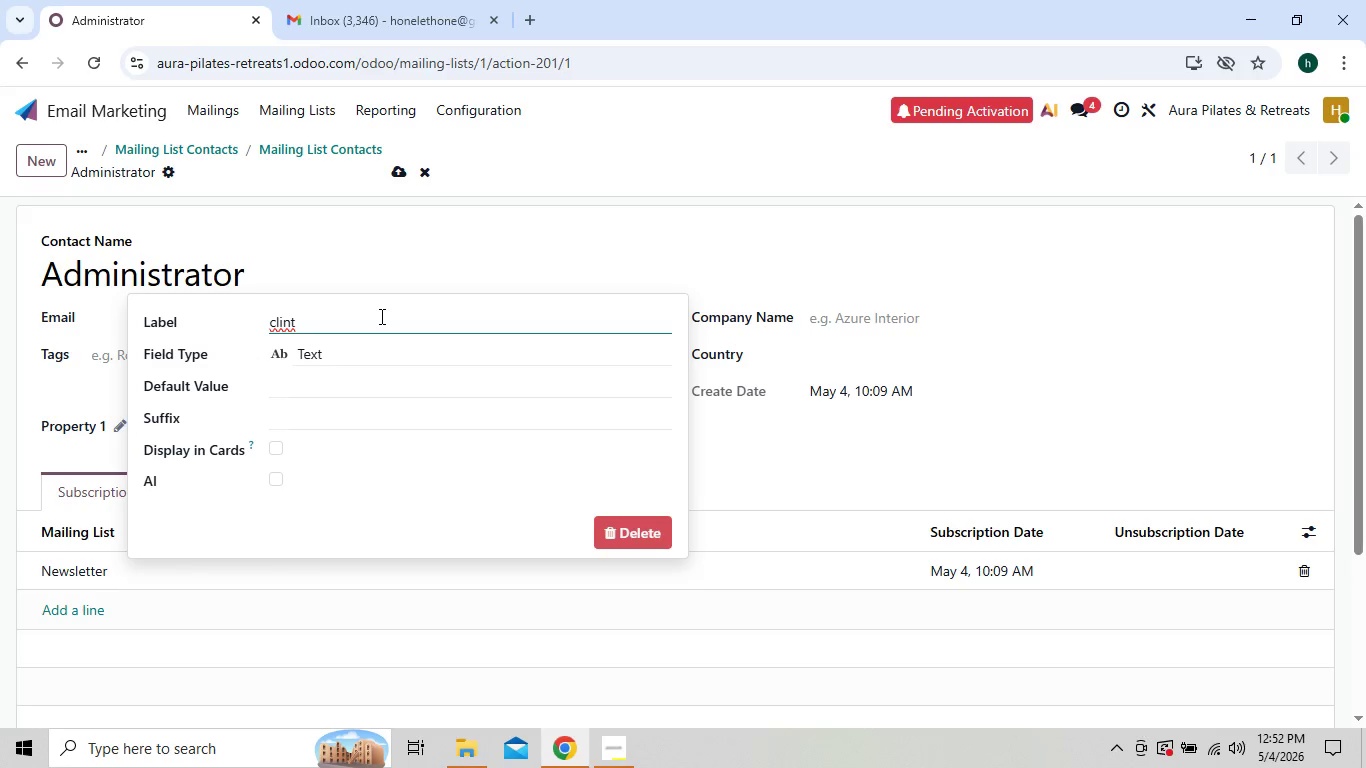 
key(Backspace)
key(Backspace)
key(Backspace)
key(Backspace)
key(Backspace)
type(Clint)
 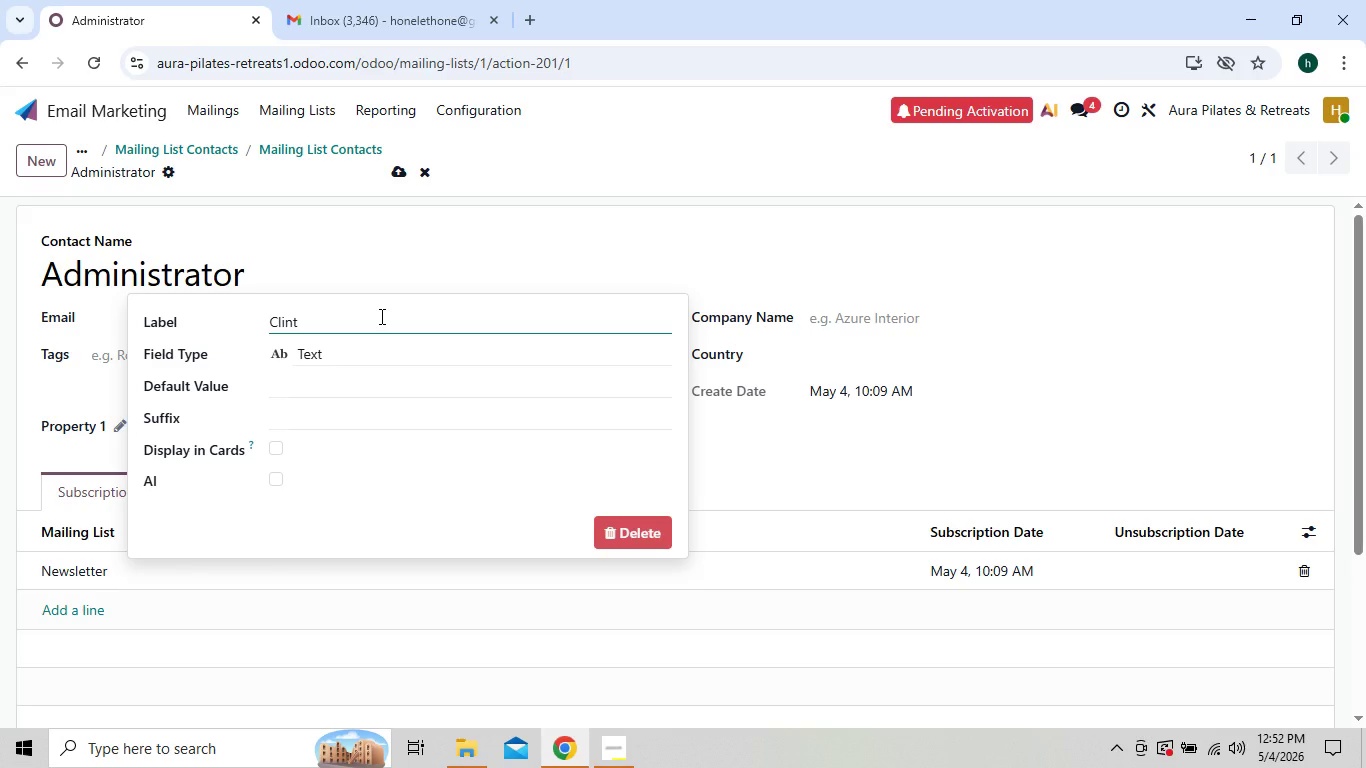 
wait(5.11)
 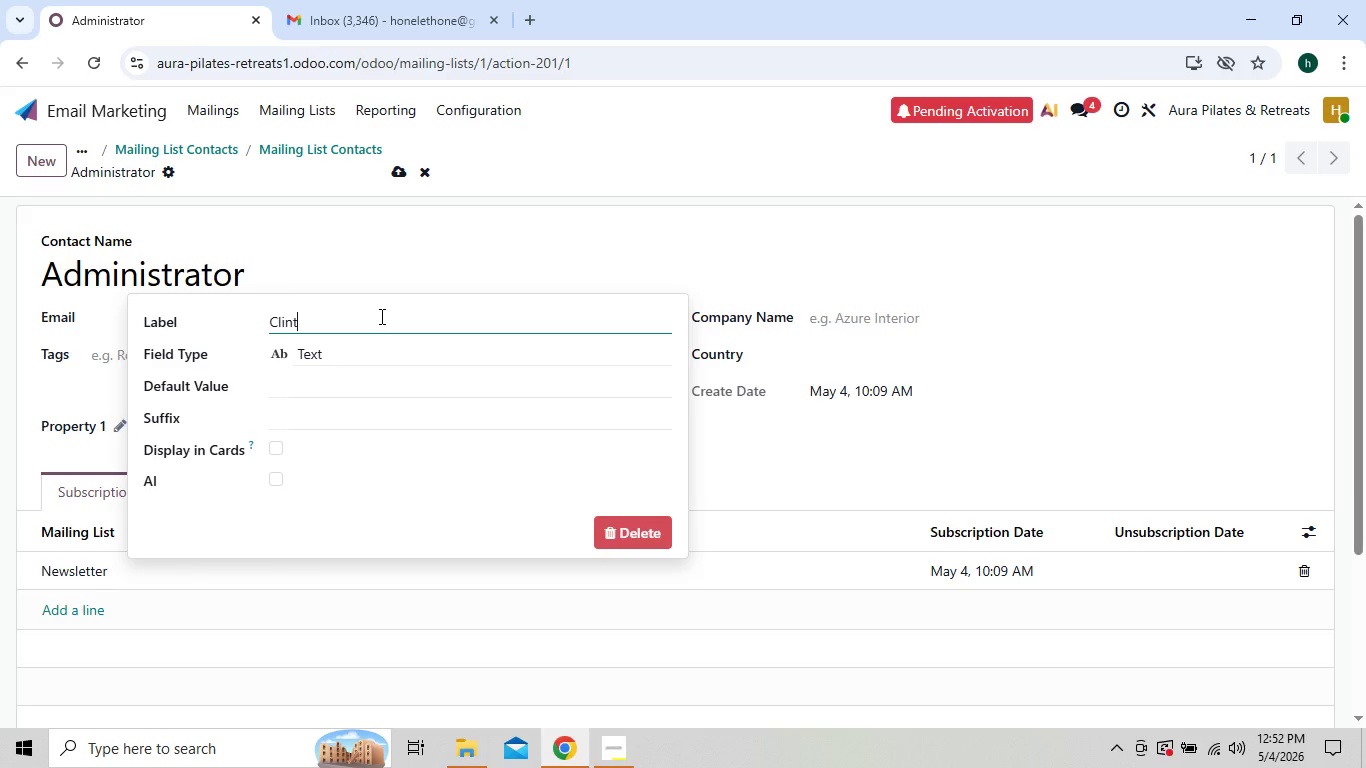 
key(ArrowLeft)
 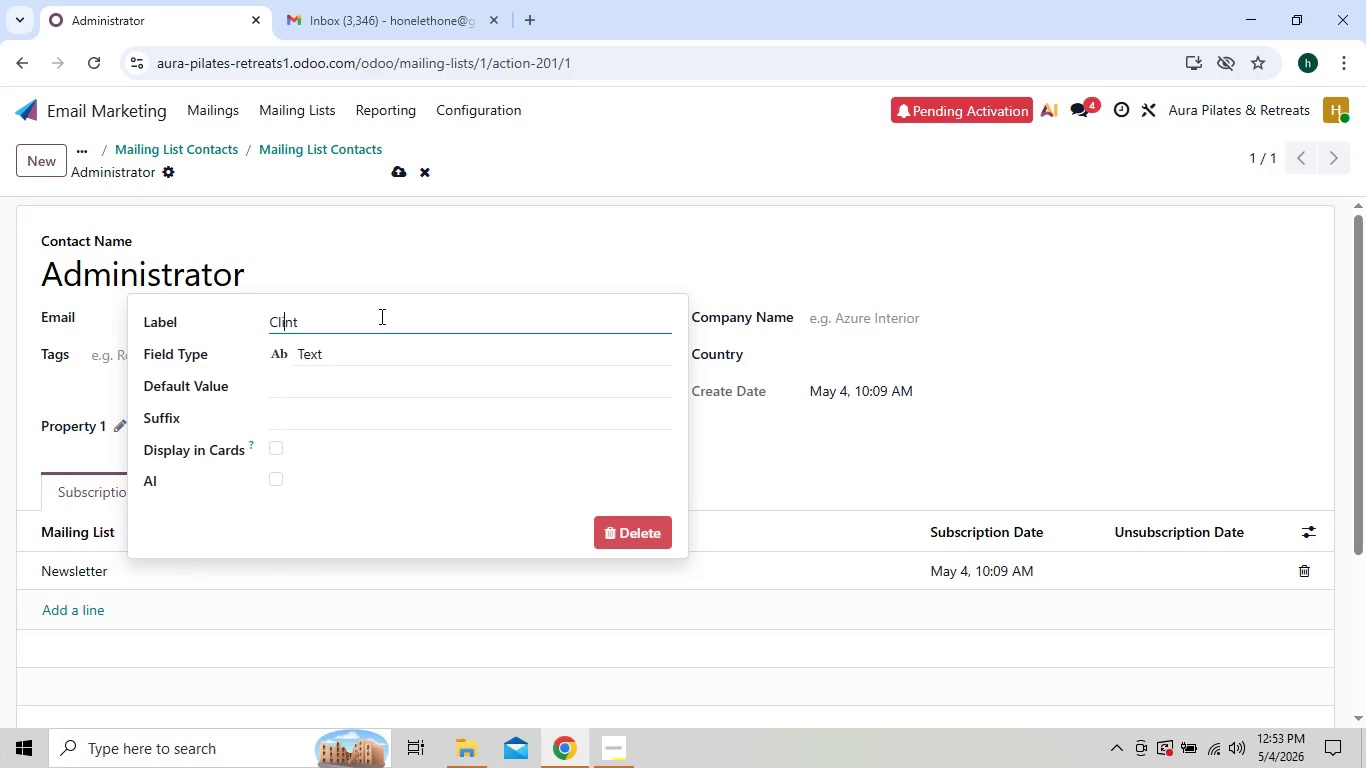 
key(ArrowLeft)
 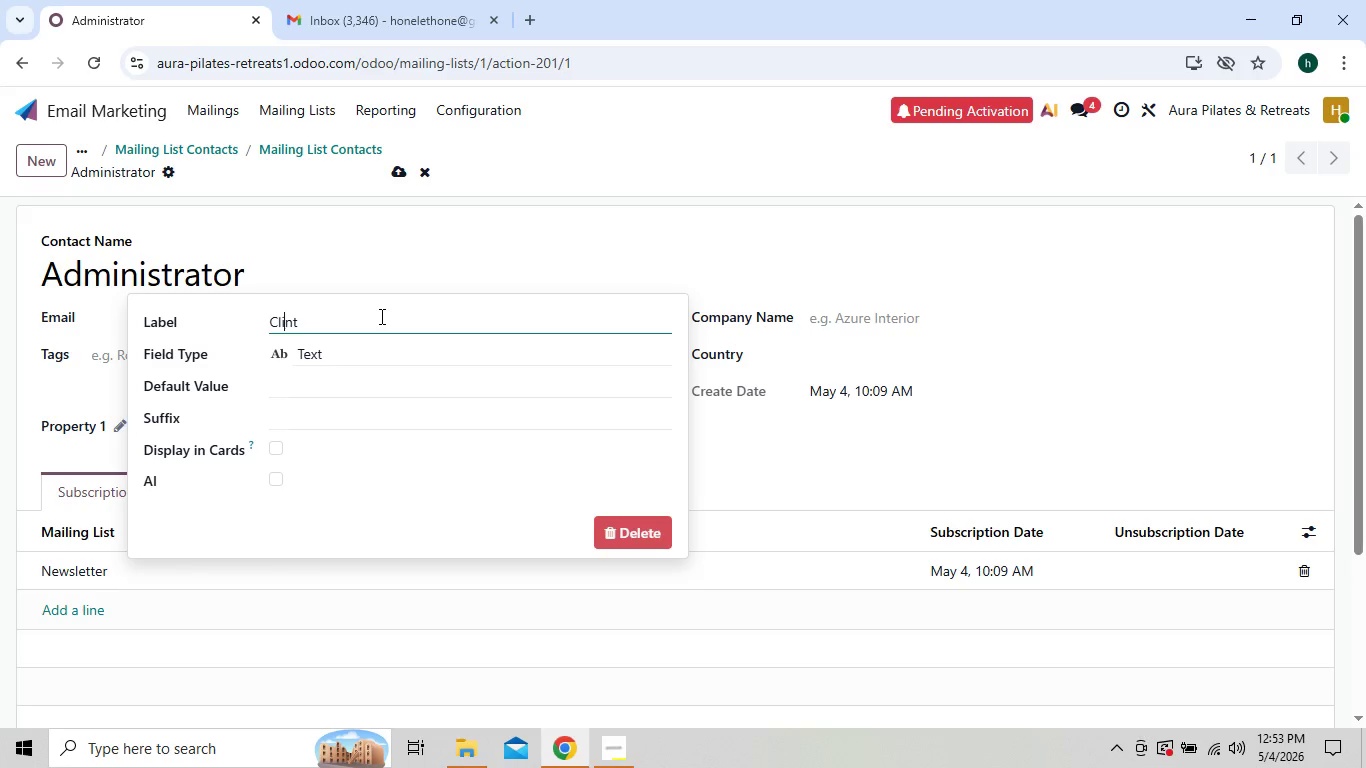 
key(E)
 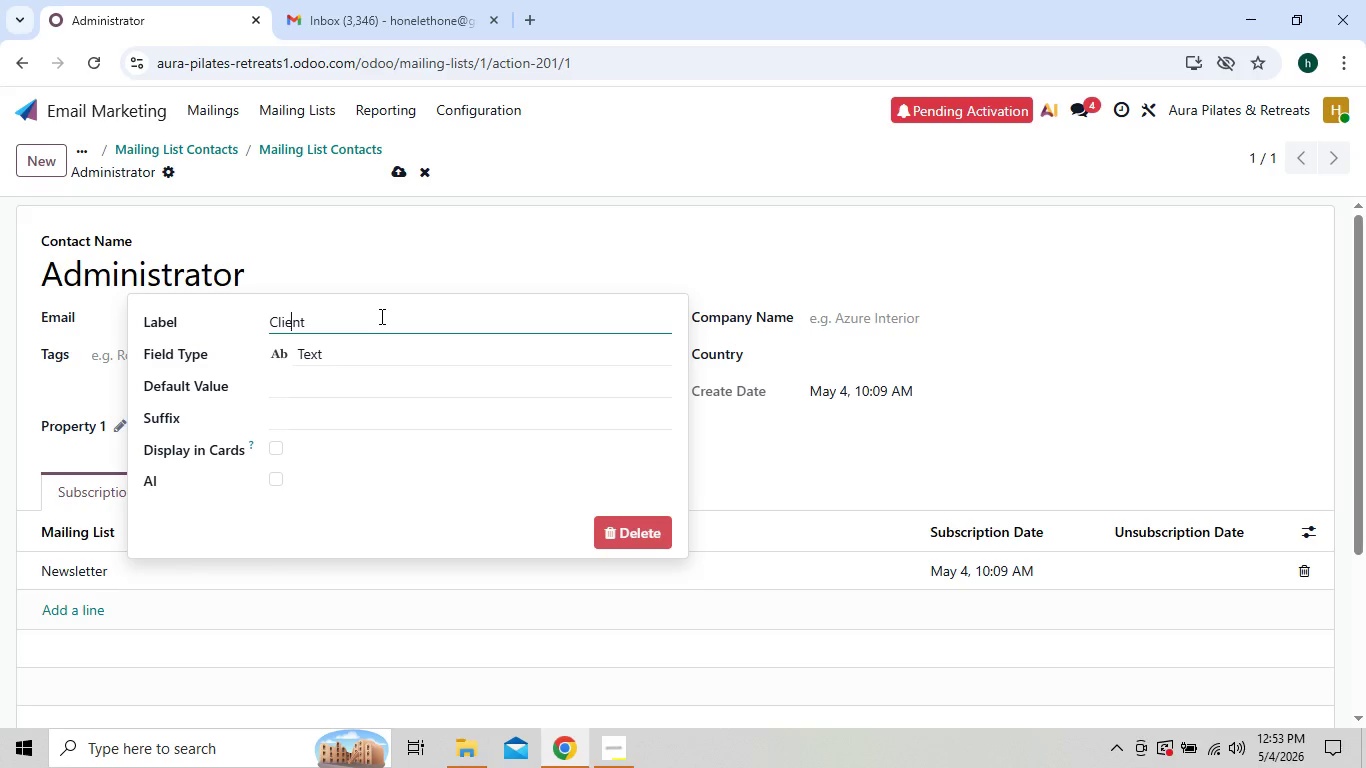 
key(ArrowRight)
 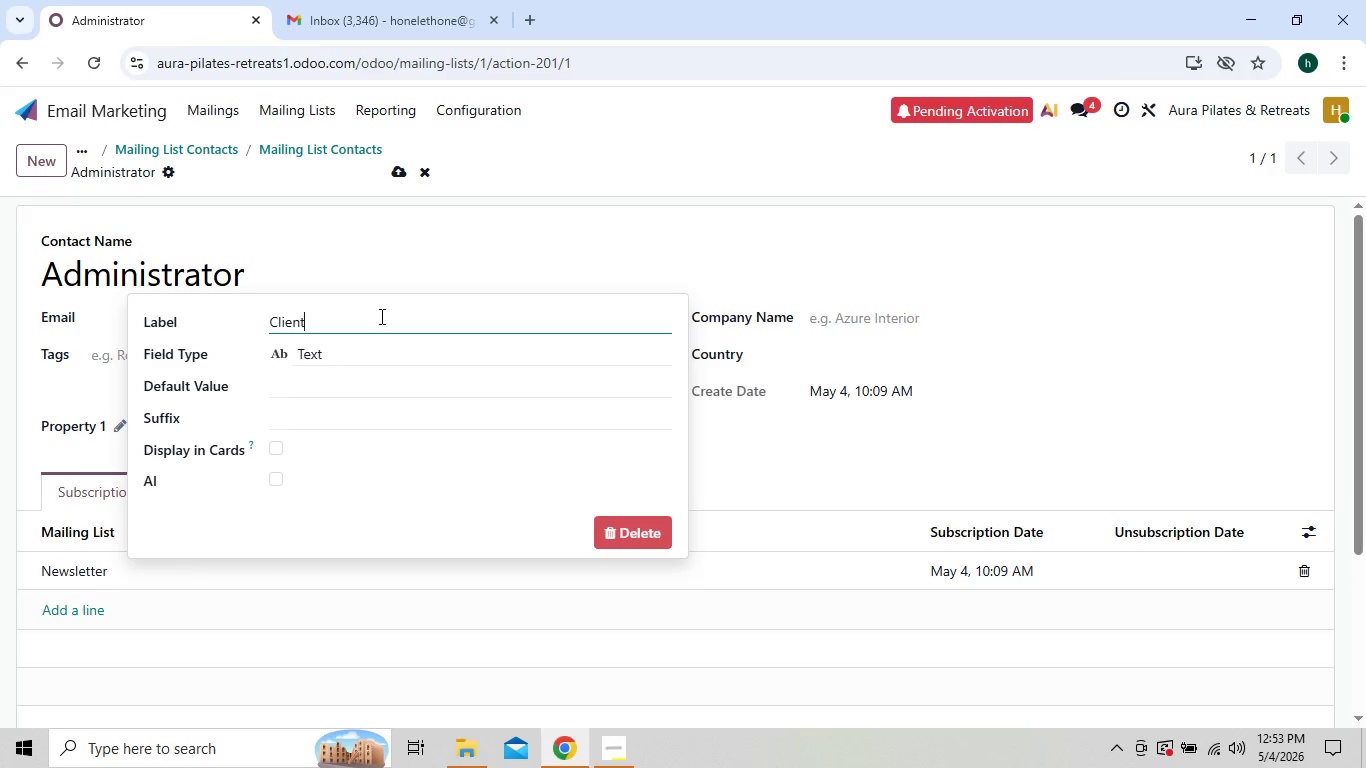 
key(ArrowRight)
 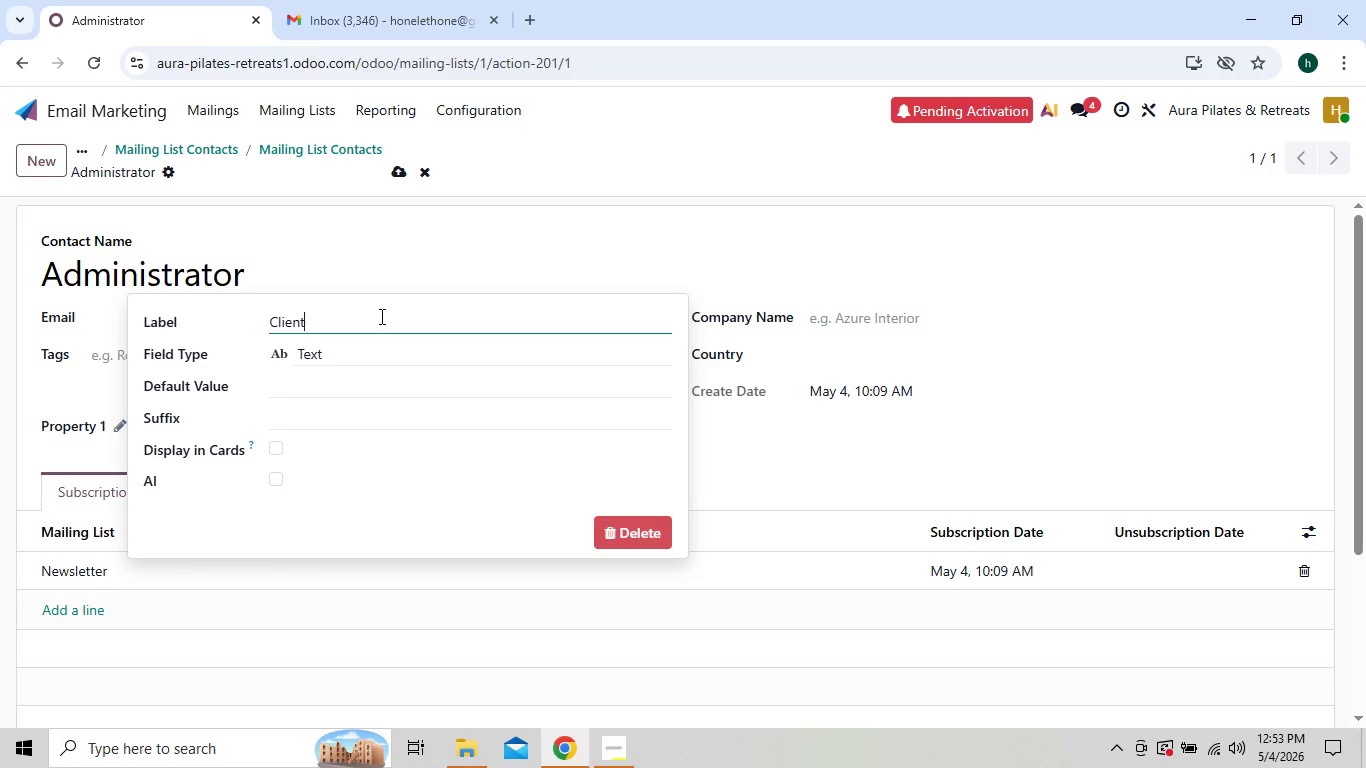 
type( ID)
 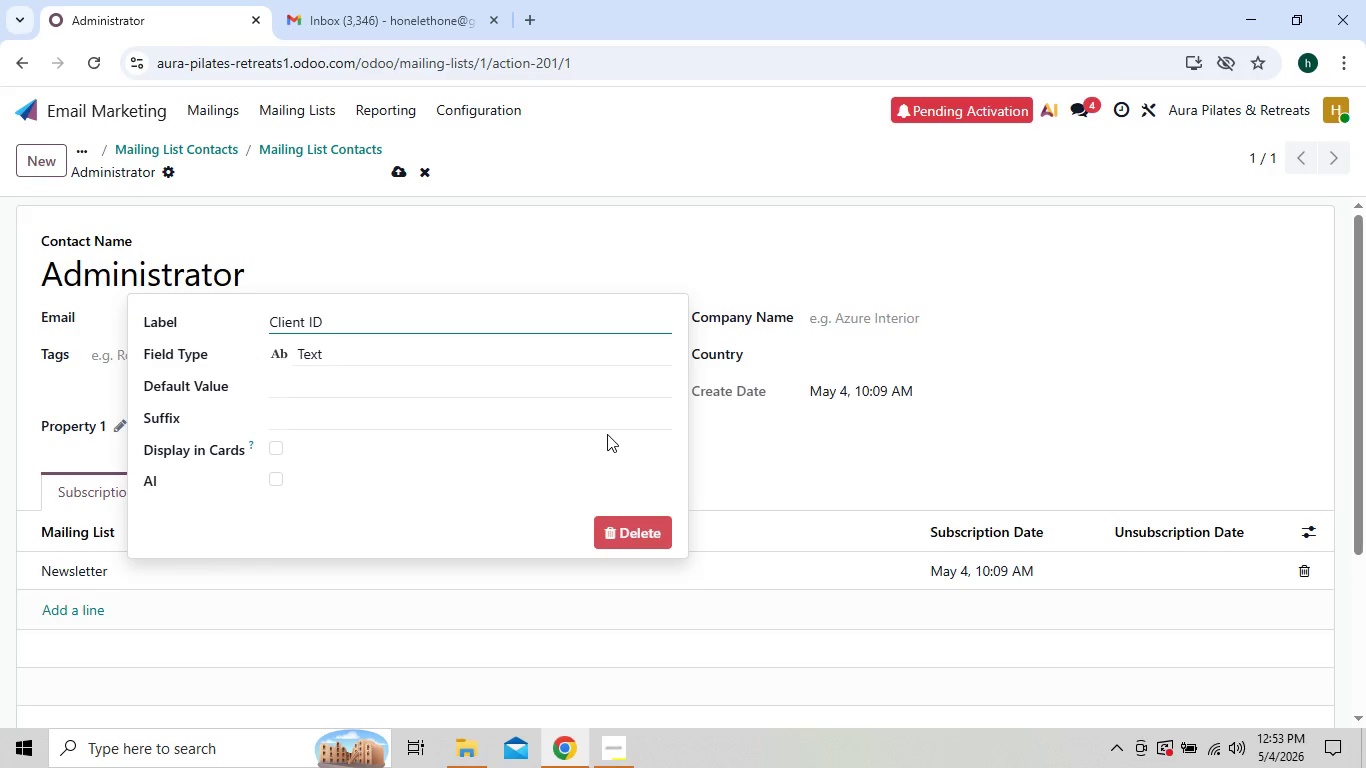 
wait(6.74)
 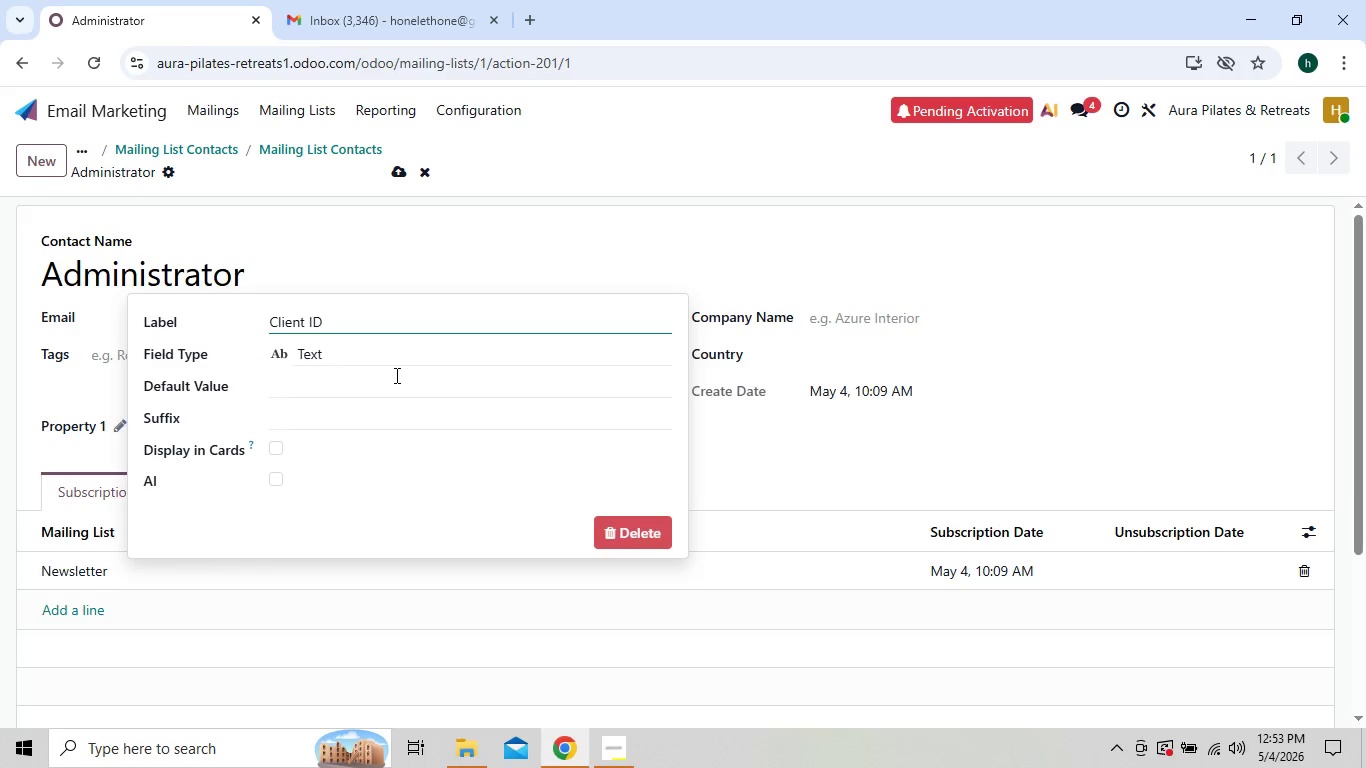 
key(Enter)
 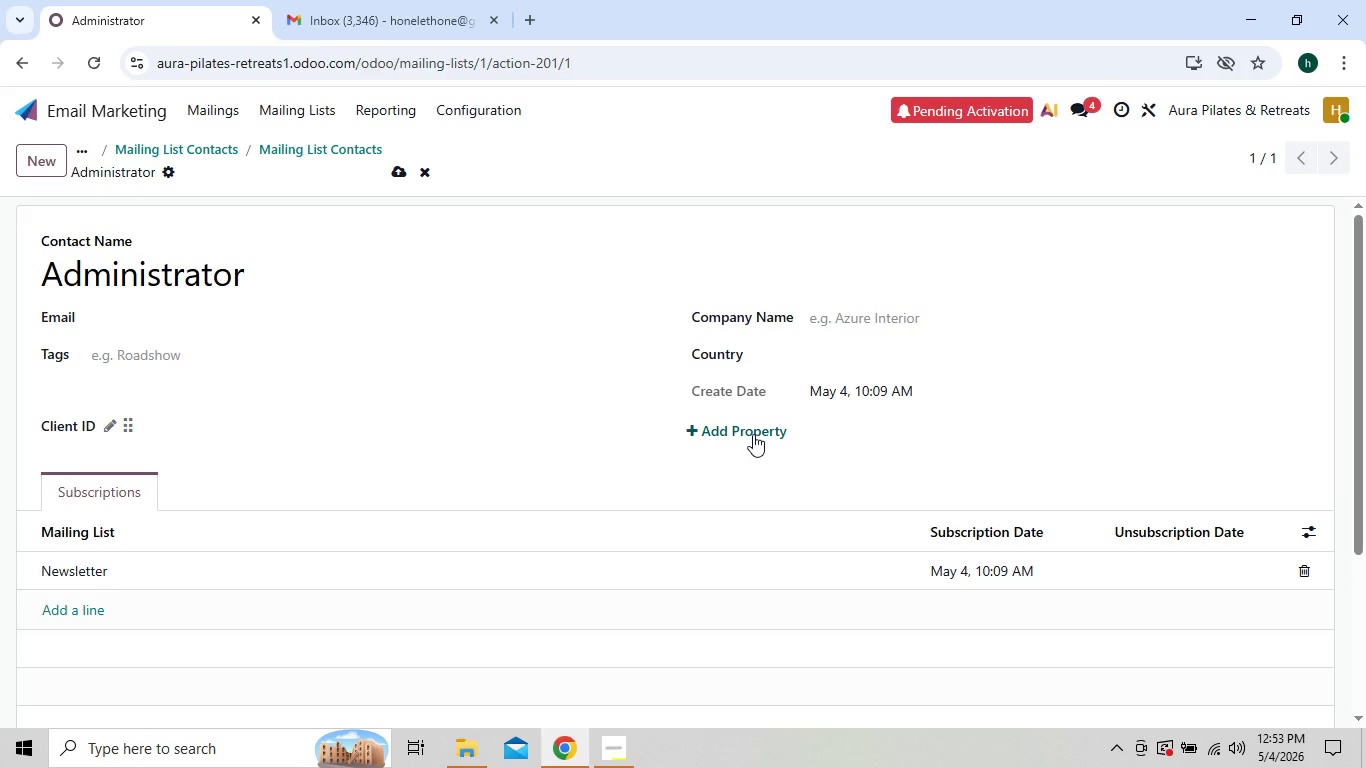 
left_click([753, 434])
 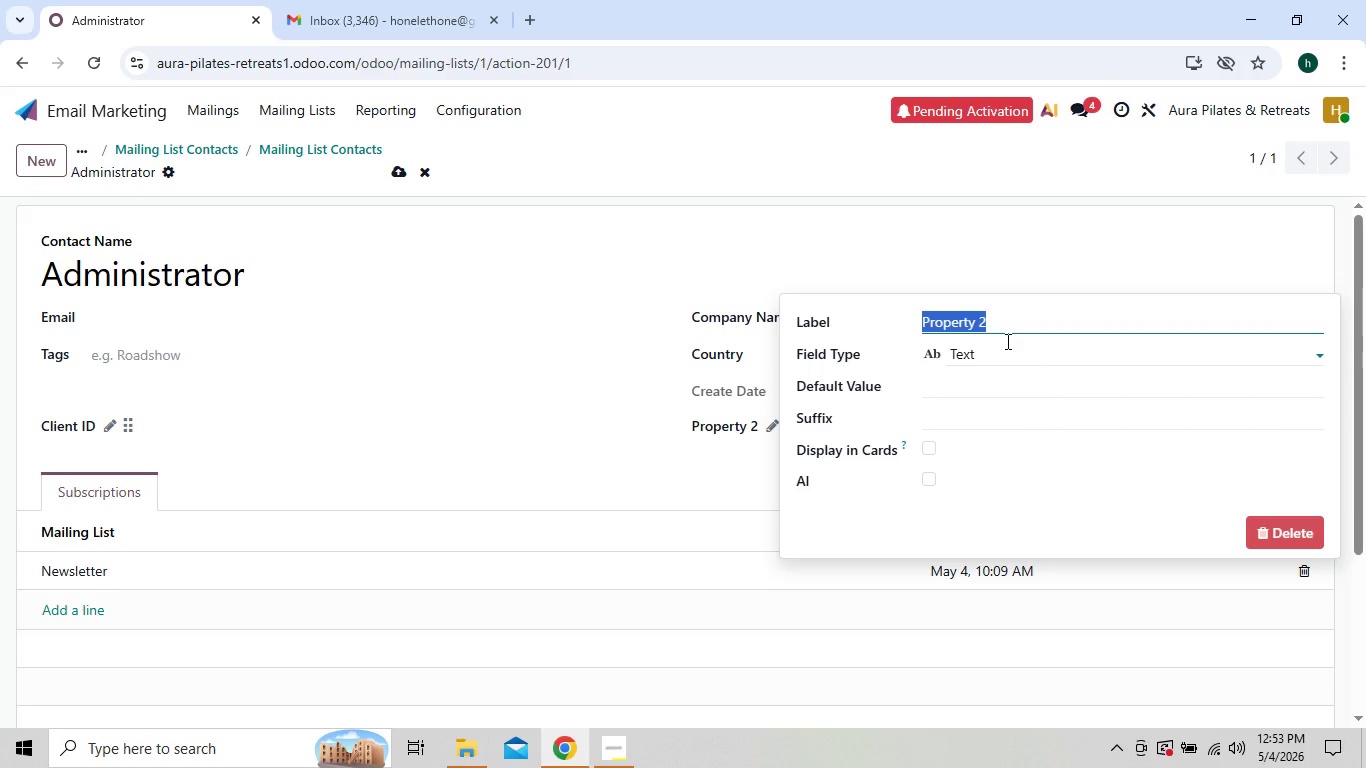 
wait(10.22)
 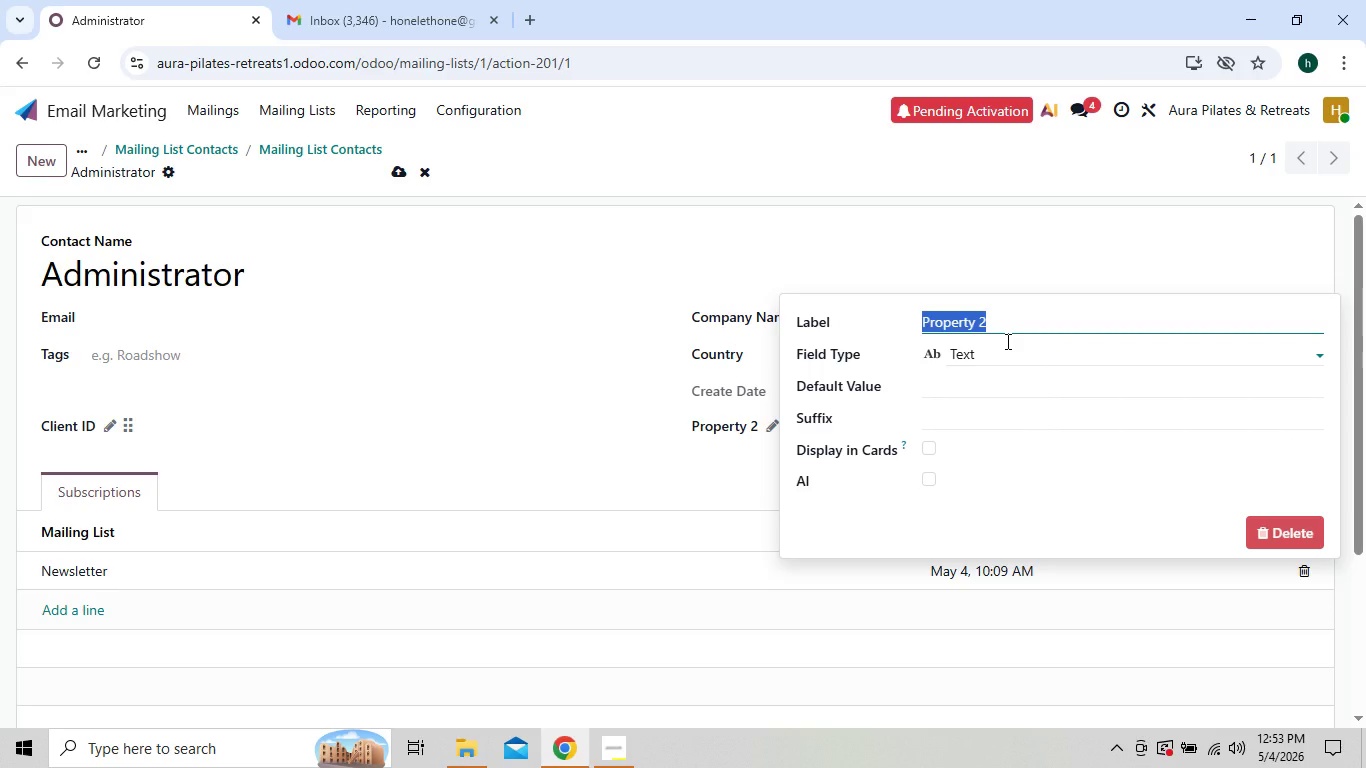 
type(Lat)
key(Backspace)
type(st Visit Date)
 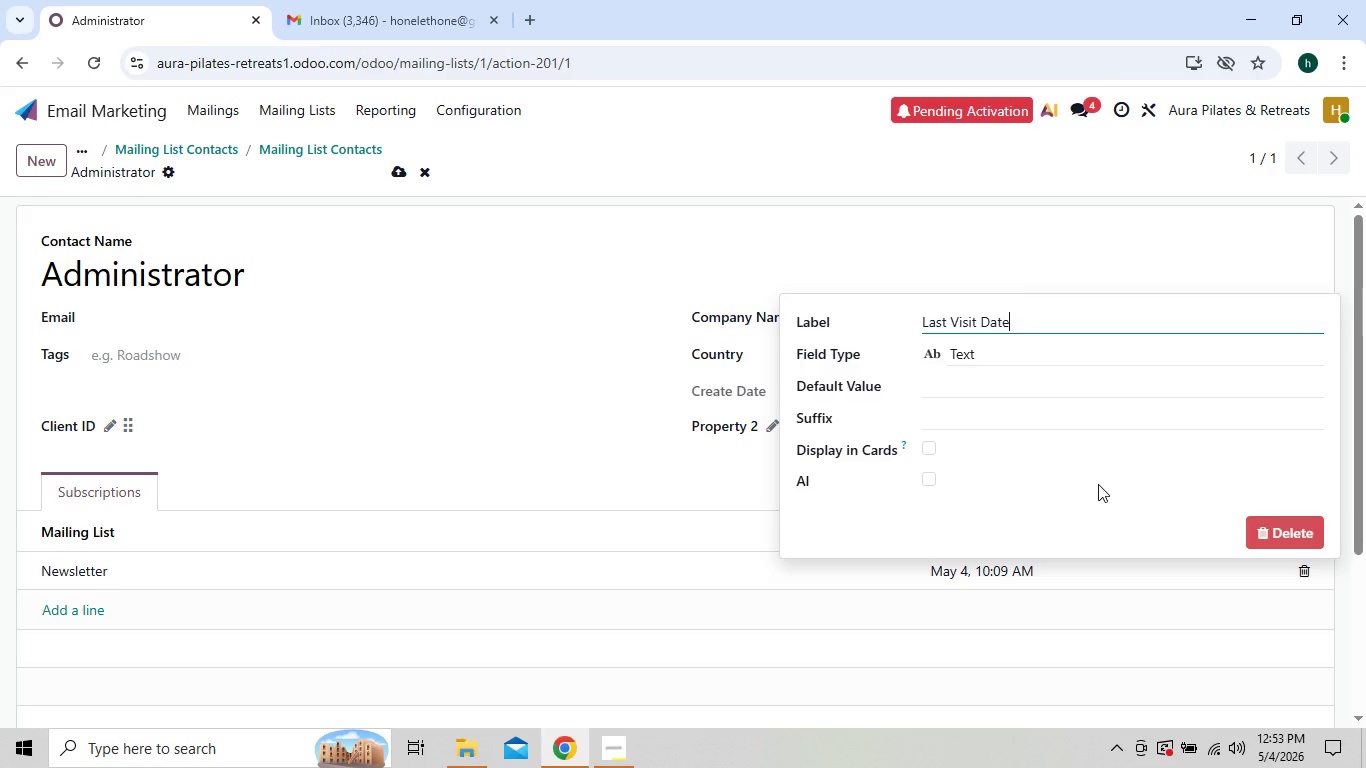 
wait(13.61)
 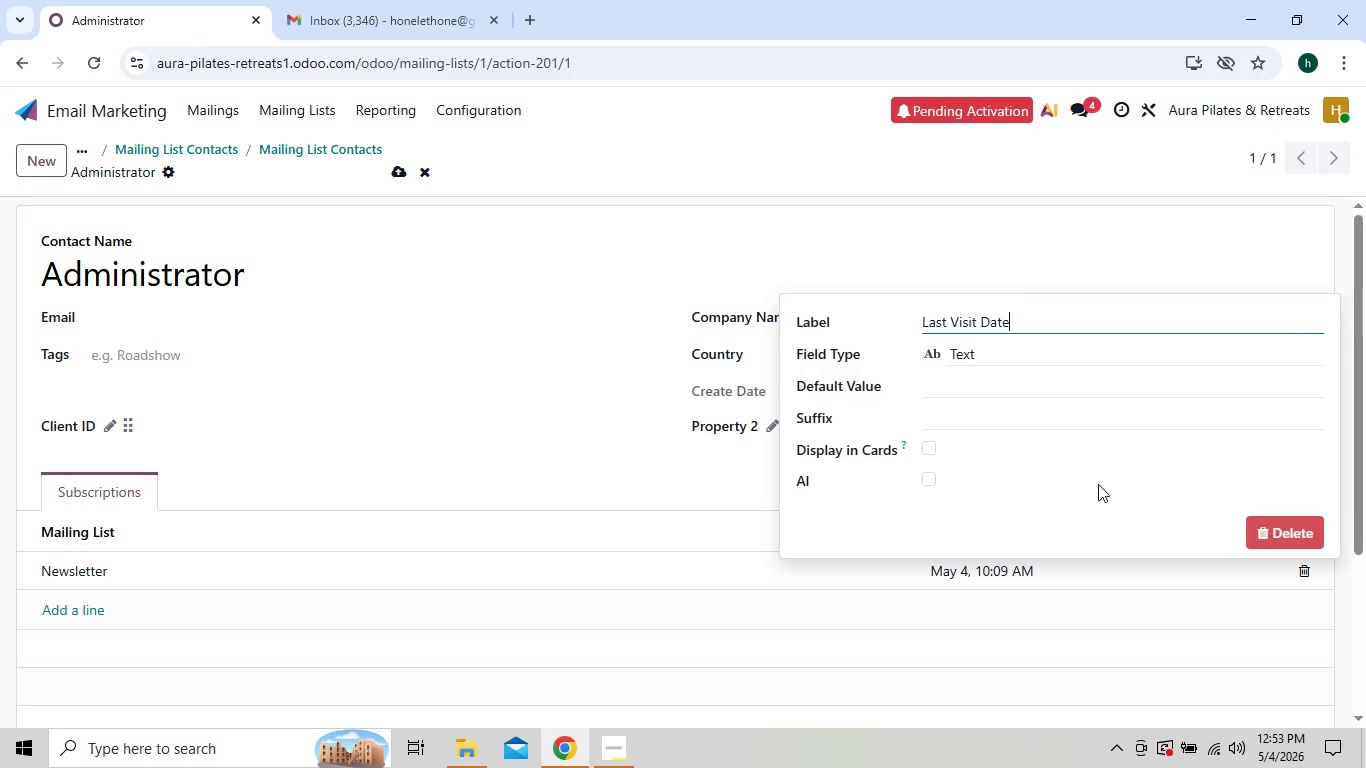 
key(Enter)
 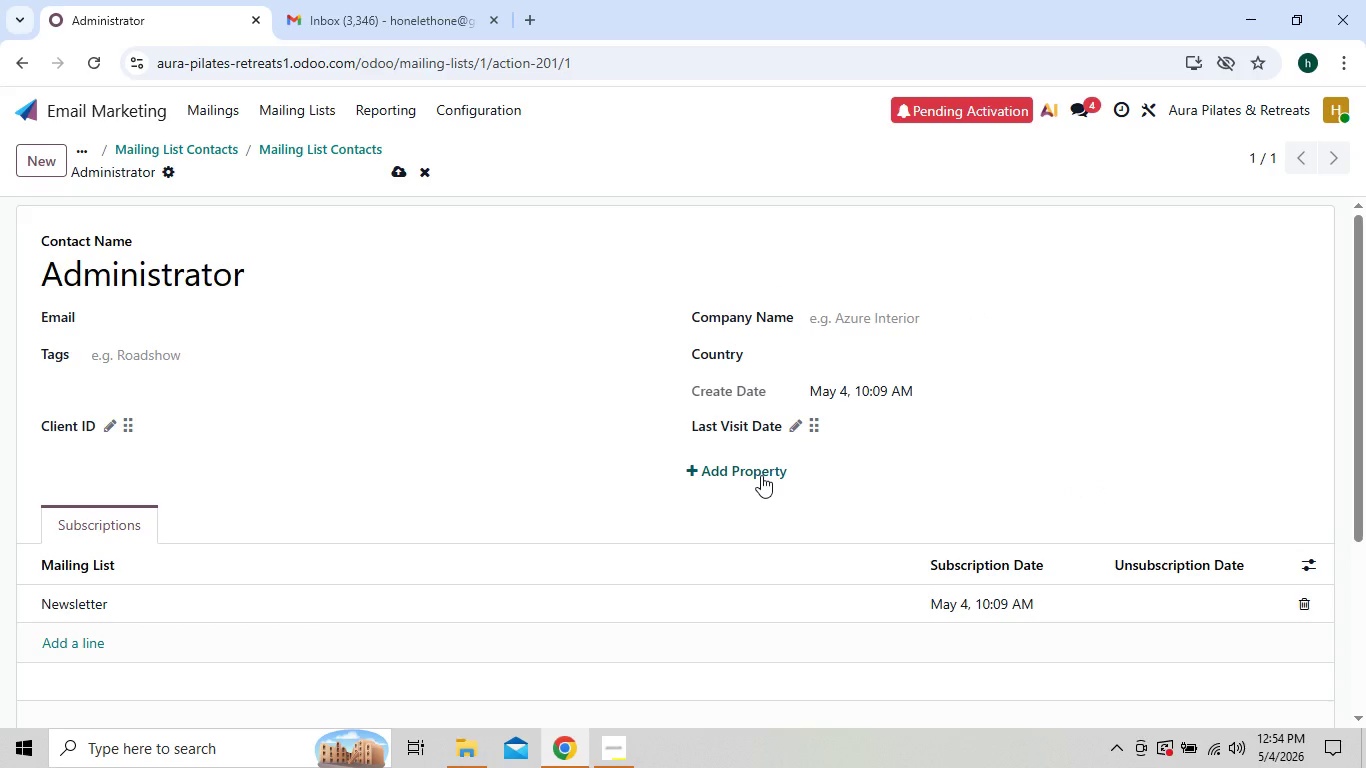 
left_click([761, 475])
 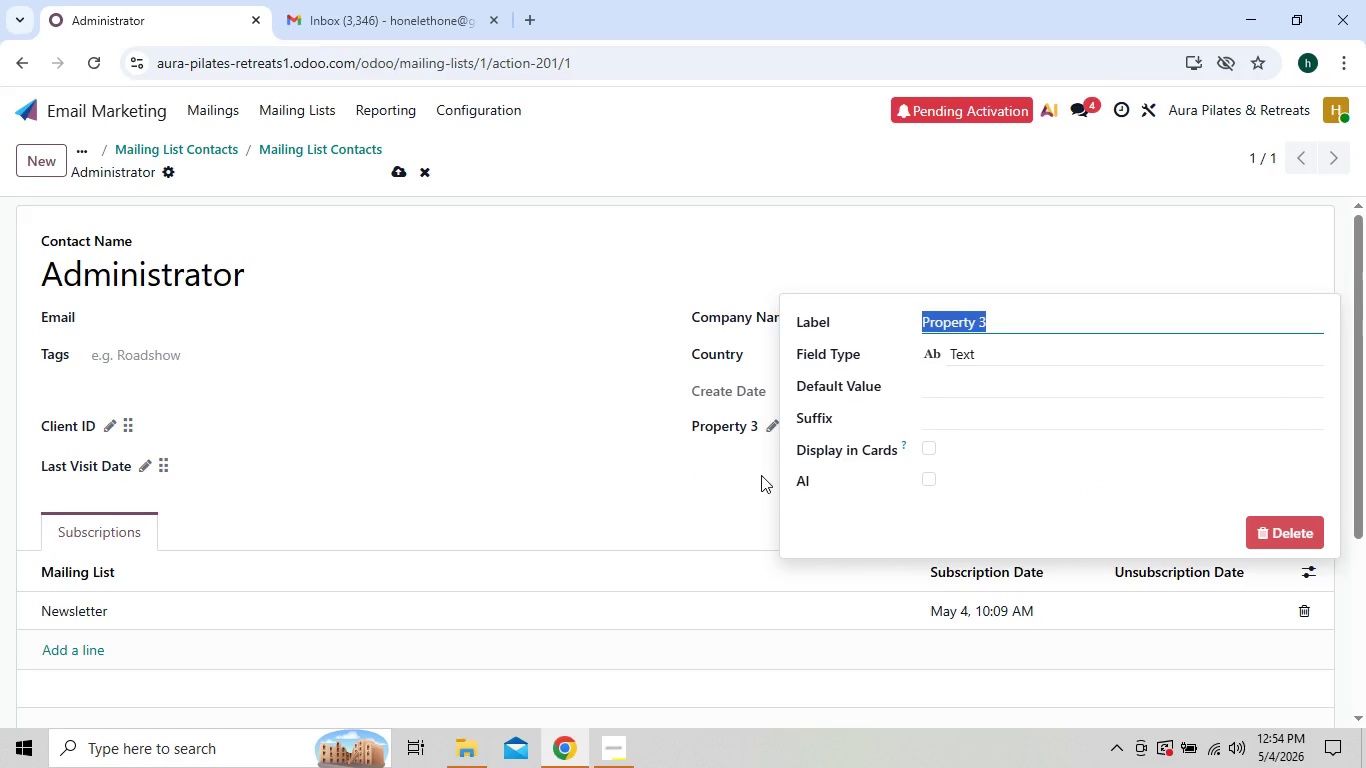 
wait(11.14)
 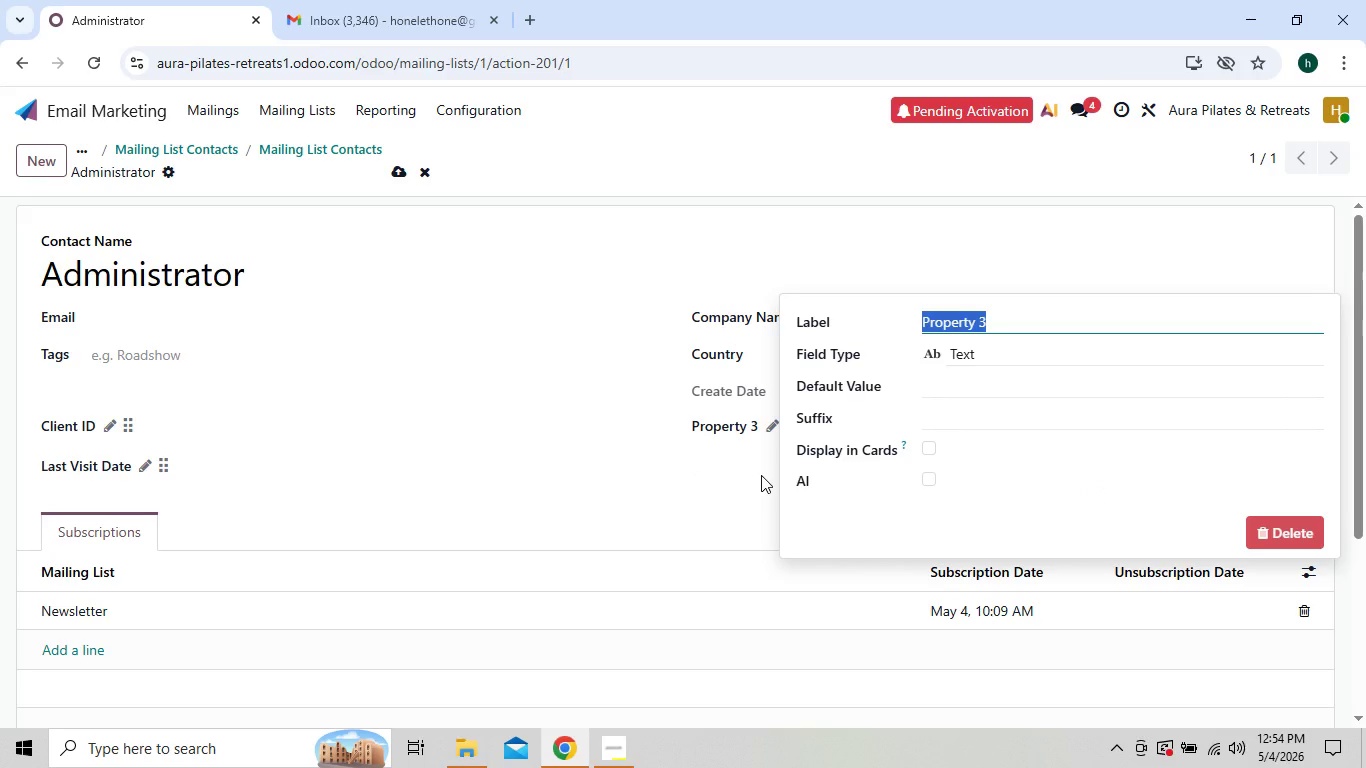 
type(Favorite )
 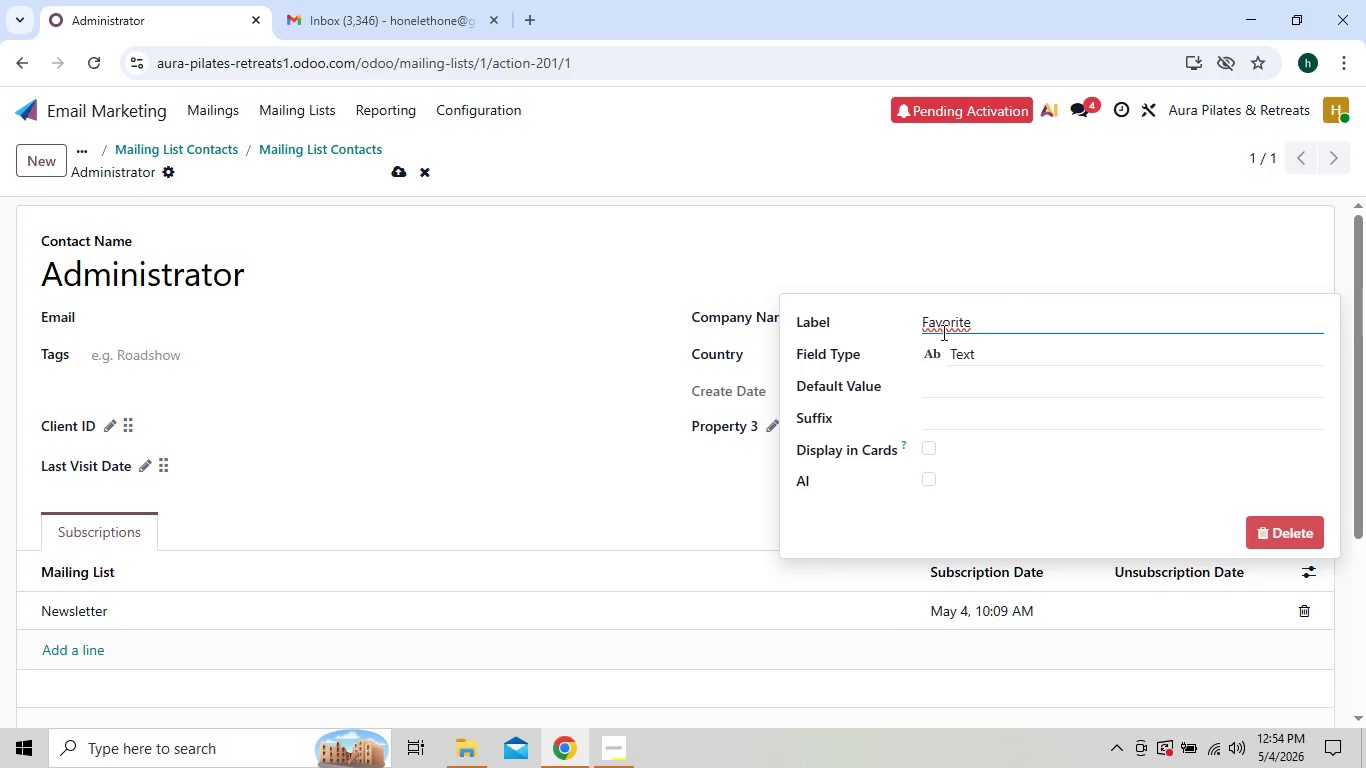 
right_click([945, 330])
 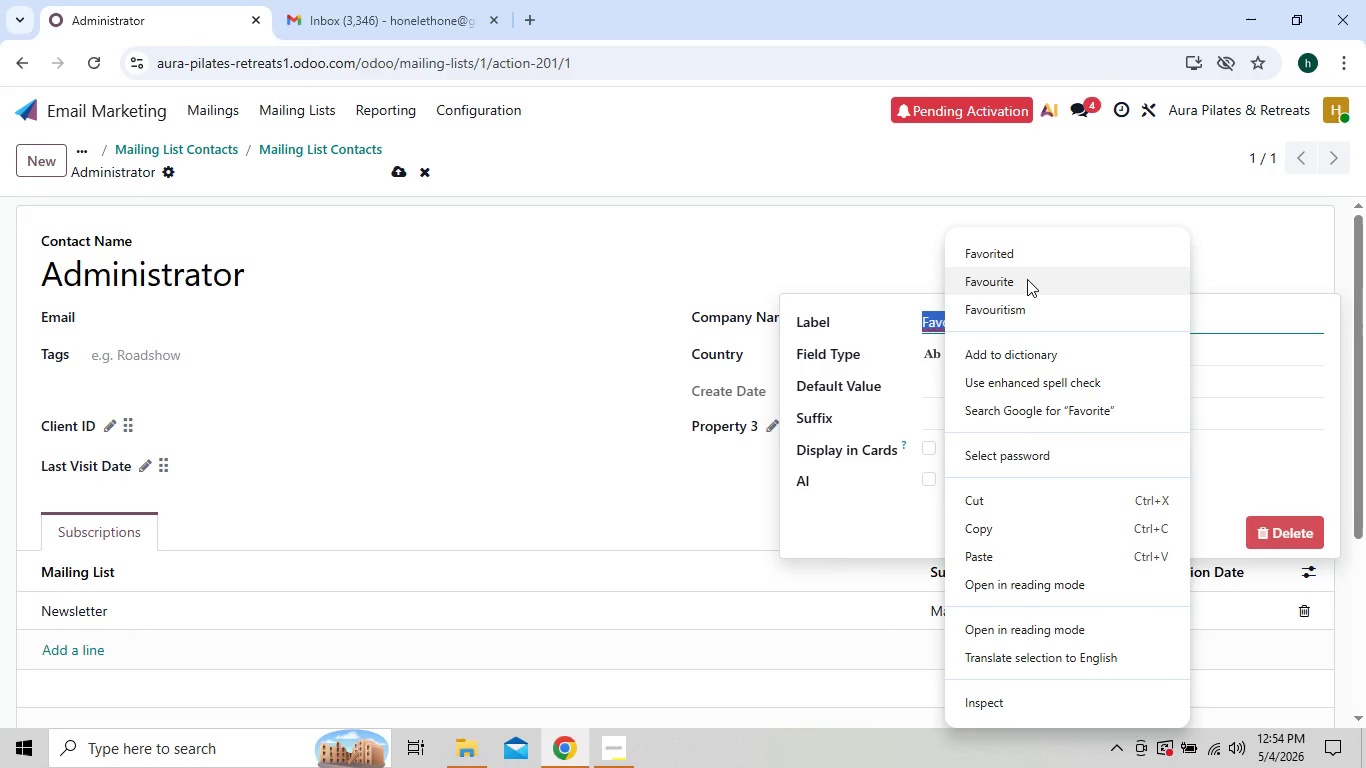 
left_click([1027, 279])
 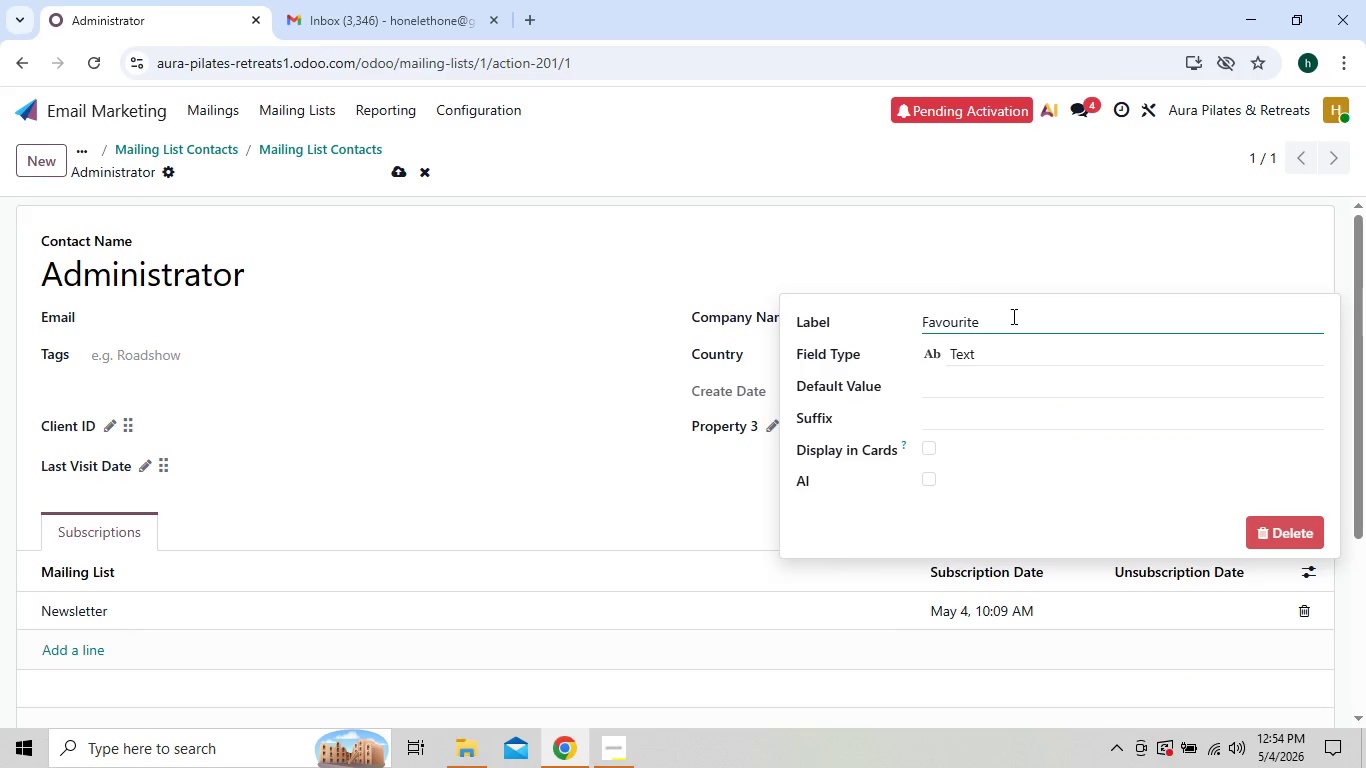 
type( Service)
 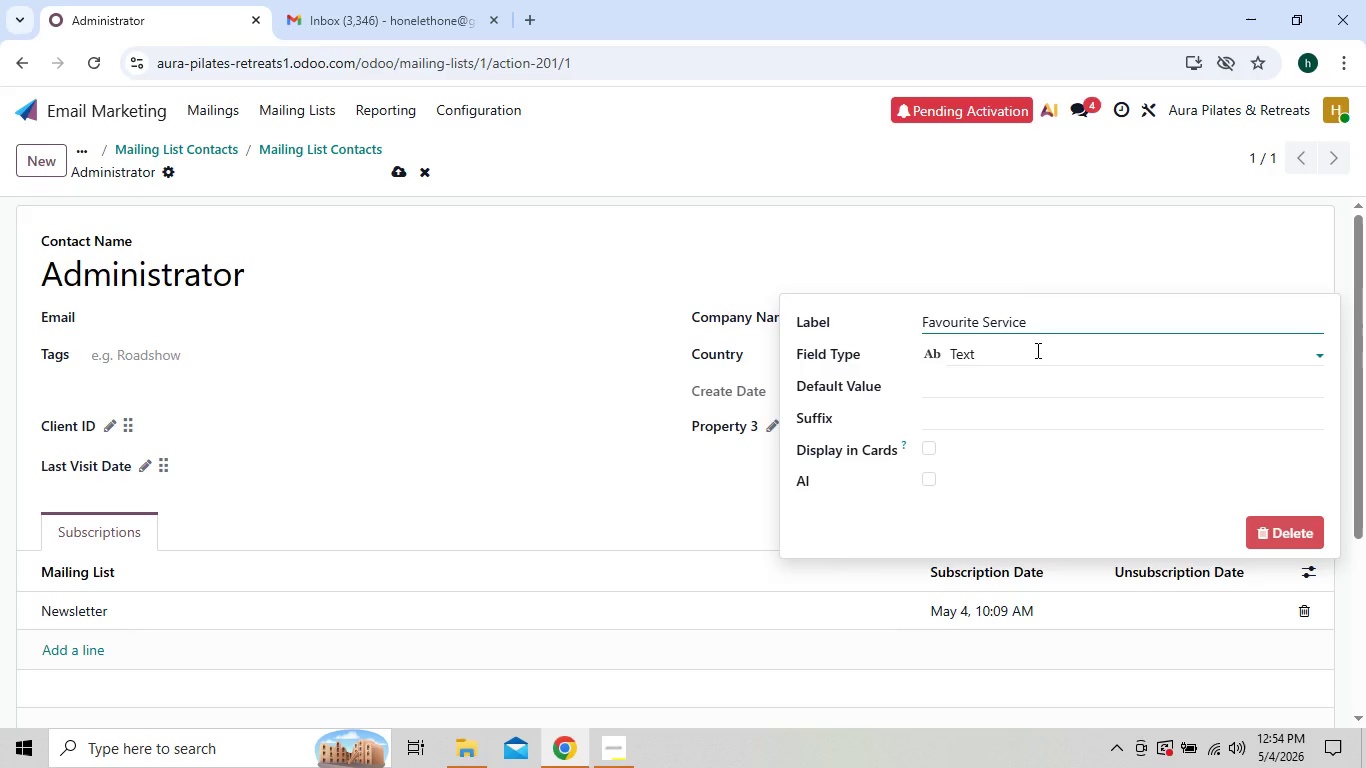 
key(Enter)
 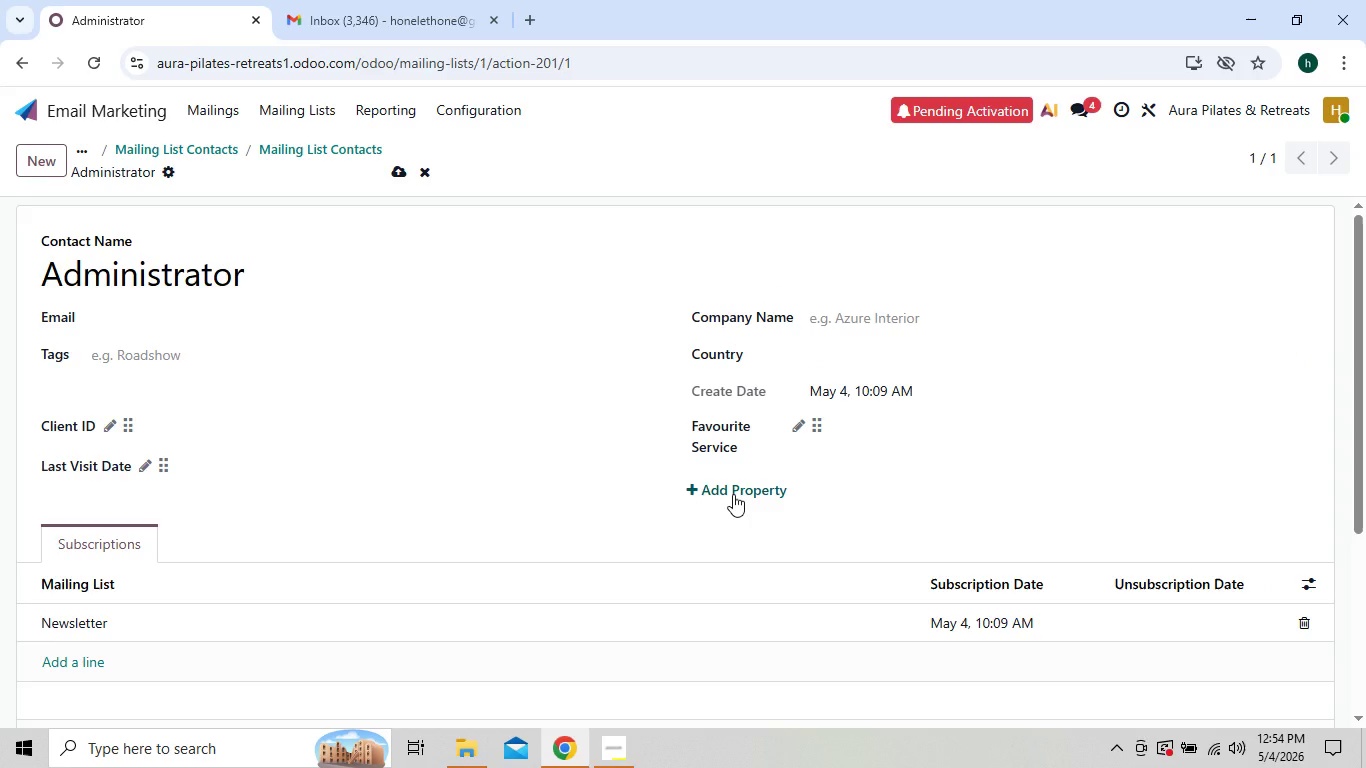 
left_click([733, 494])
 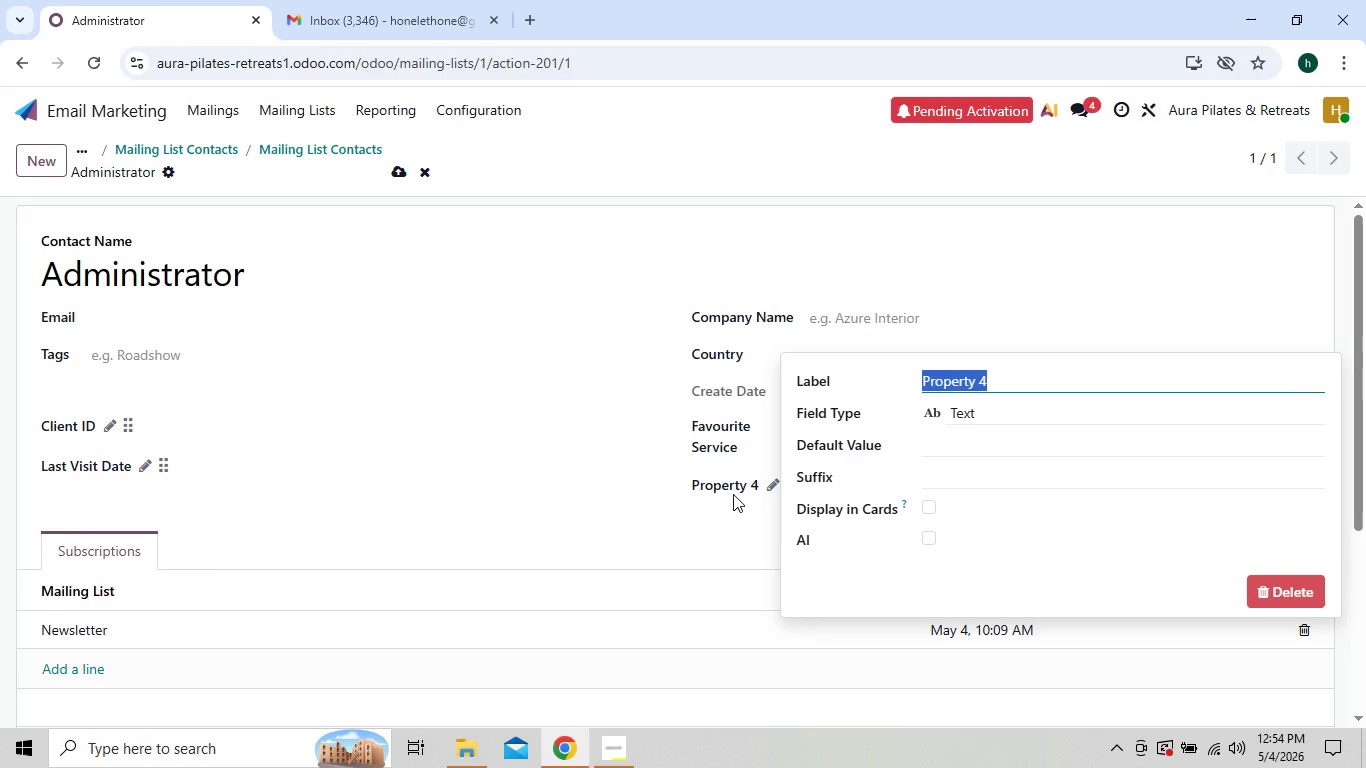 
wait(5.95)
 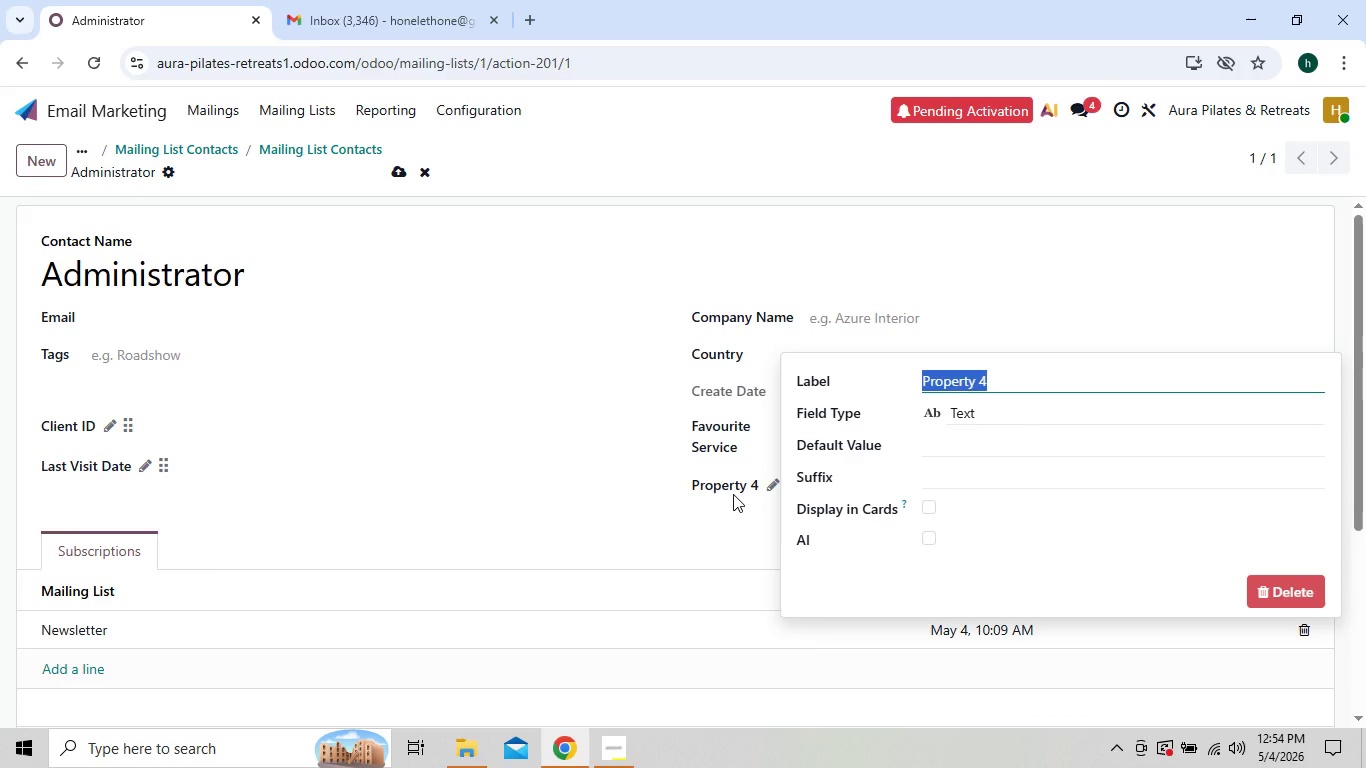 
type(Primary colorist)
 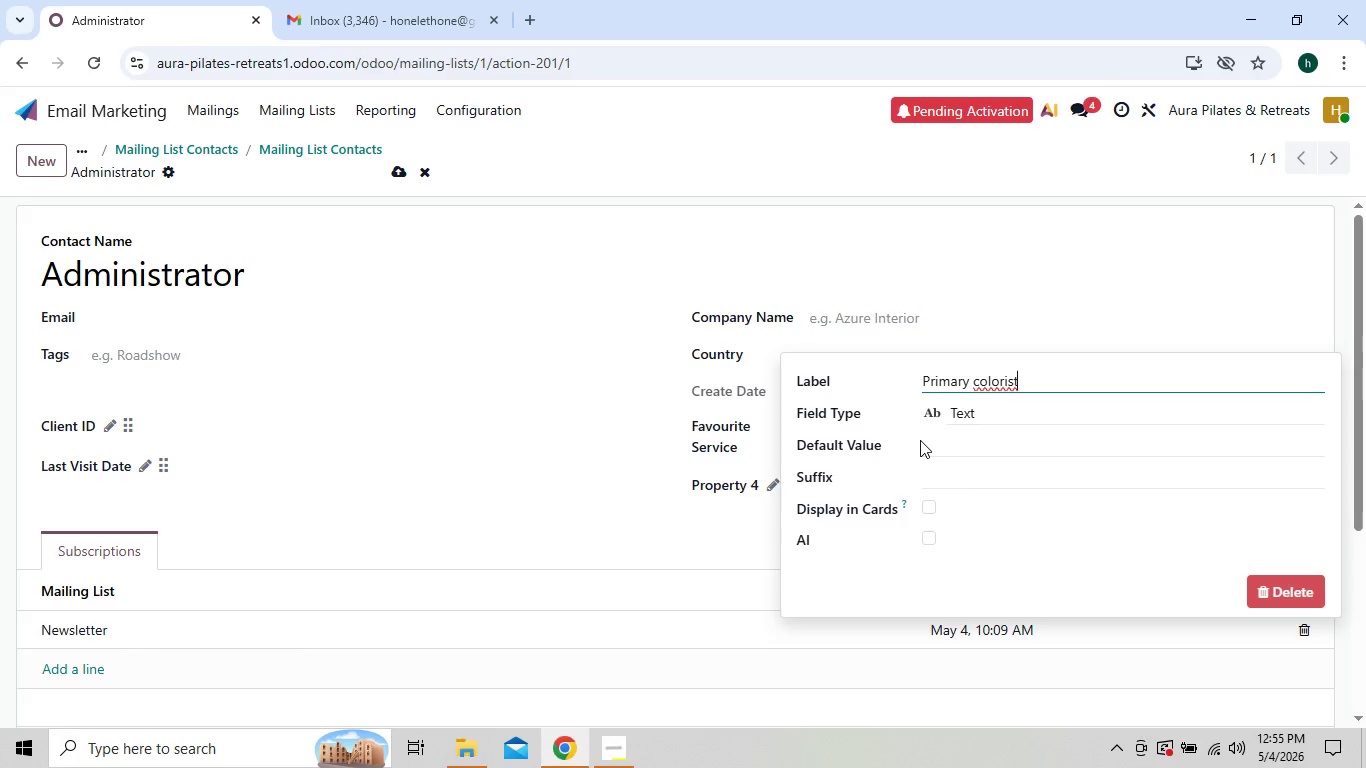 
key(Enter)
 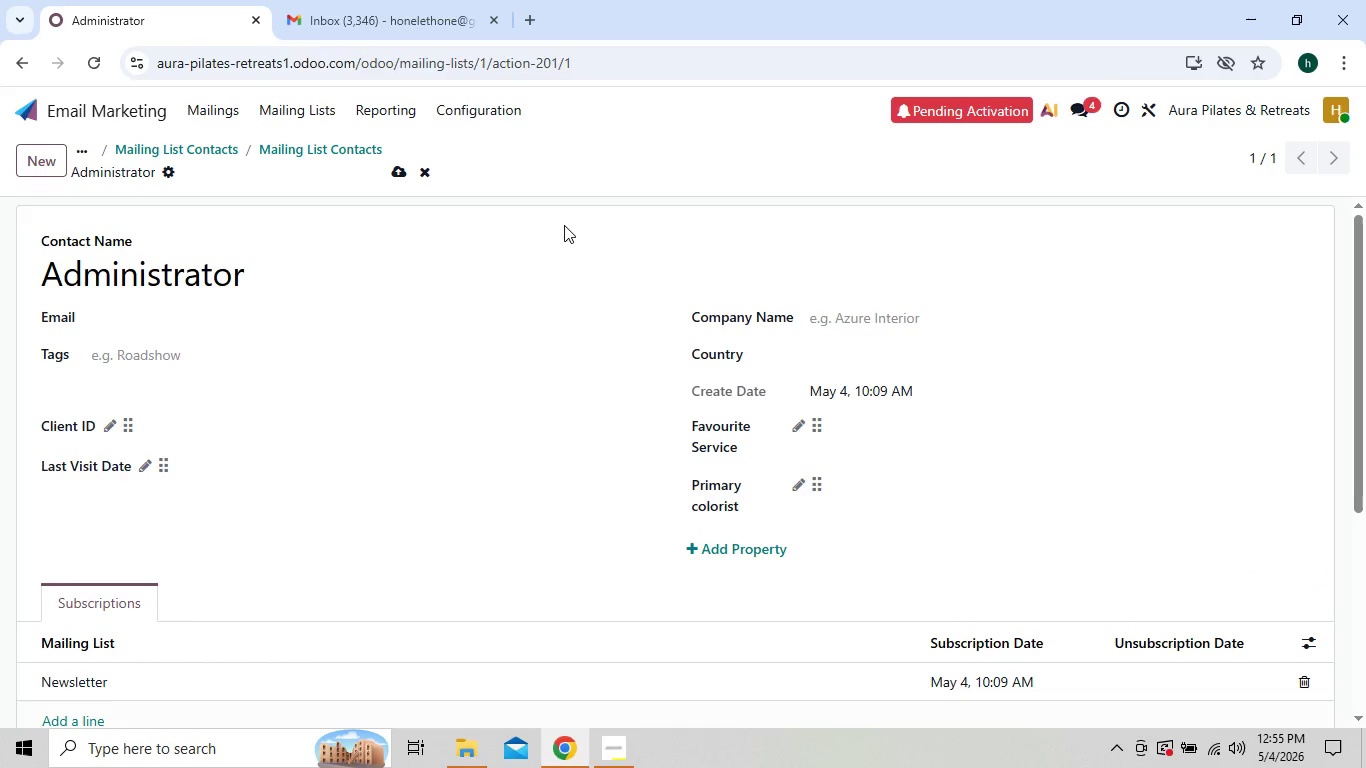 
wait(6.81)
 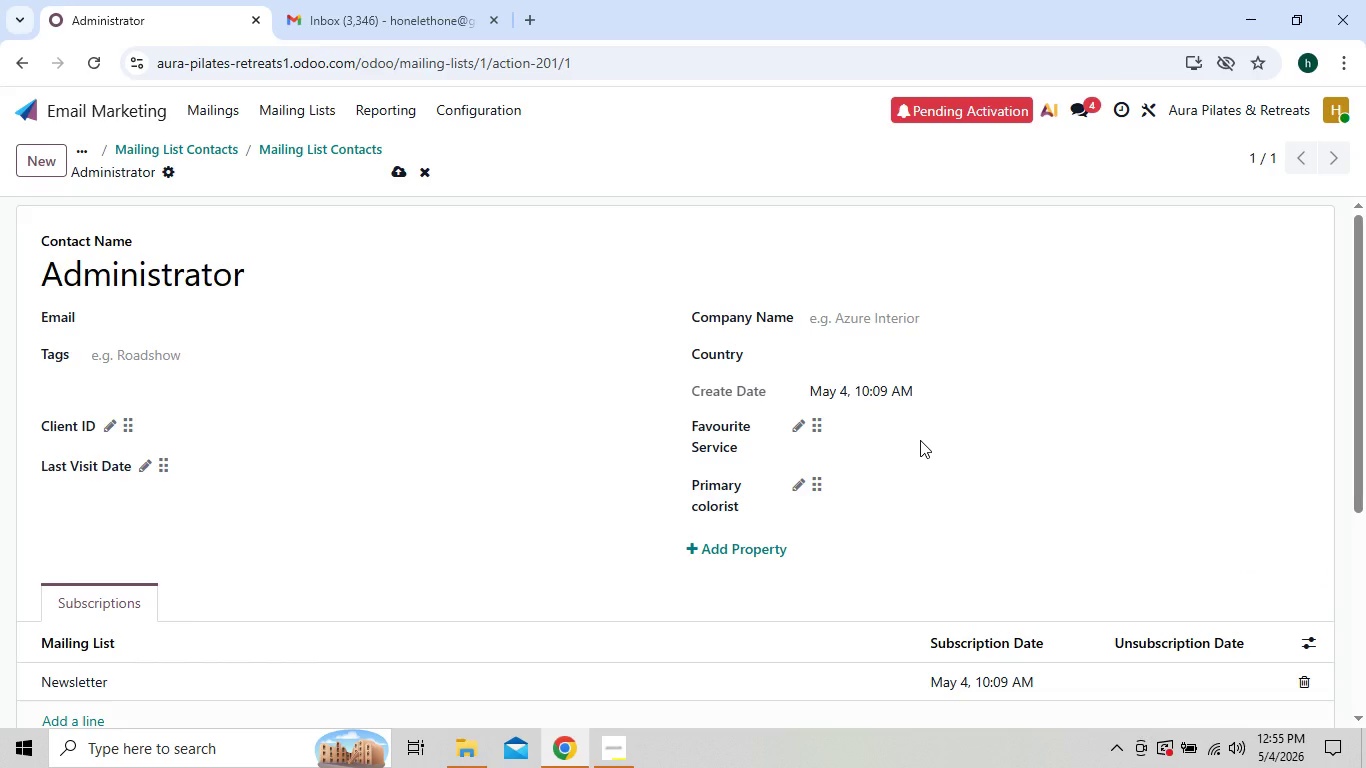 
left_click([396, 179])
 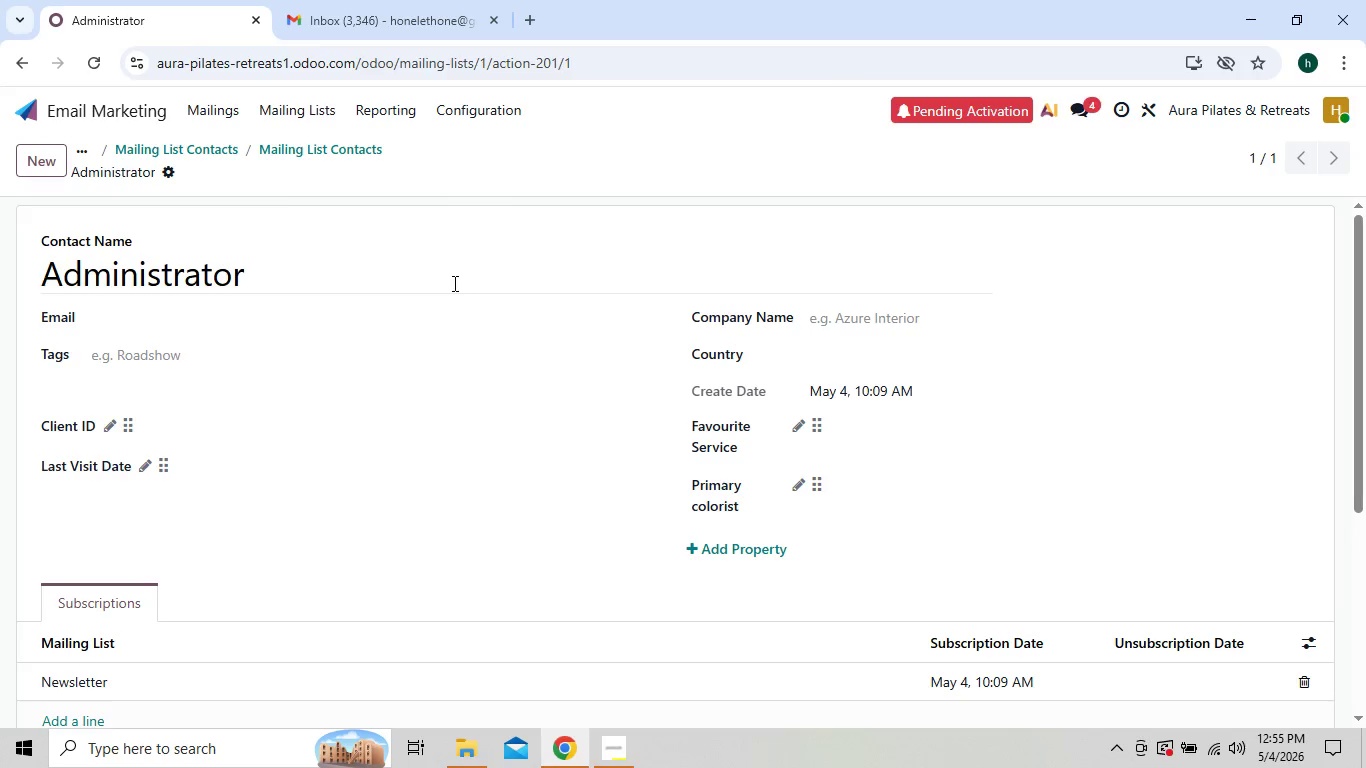 
wait(5.05)
 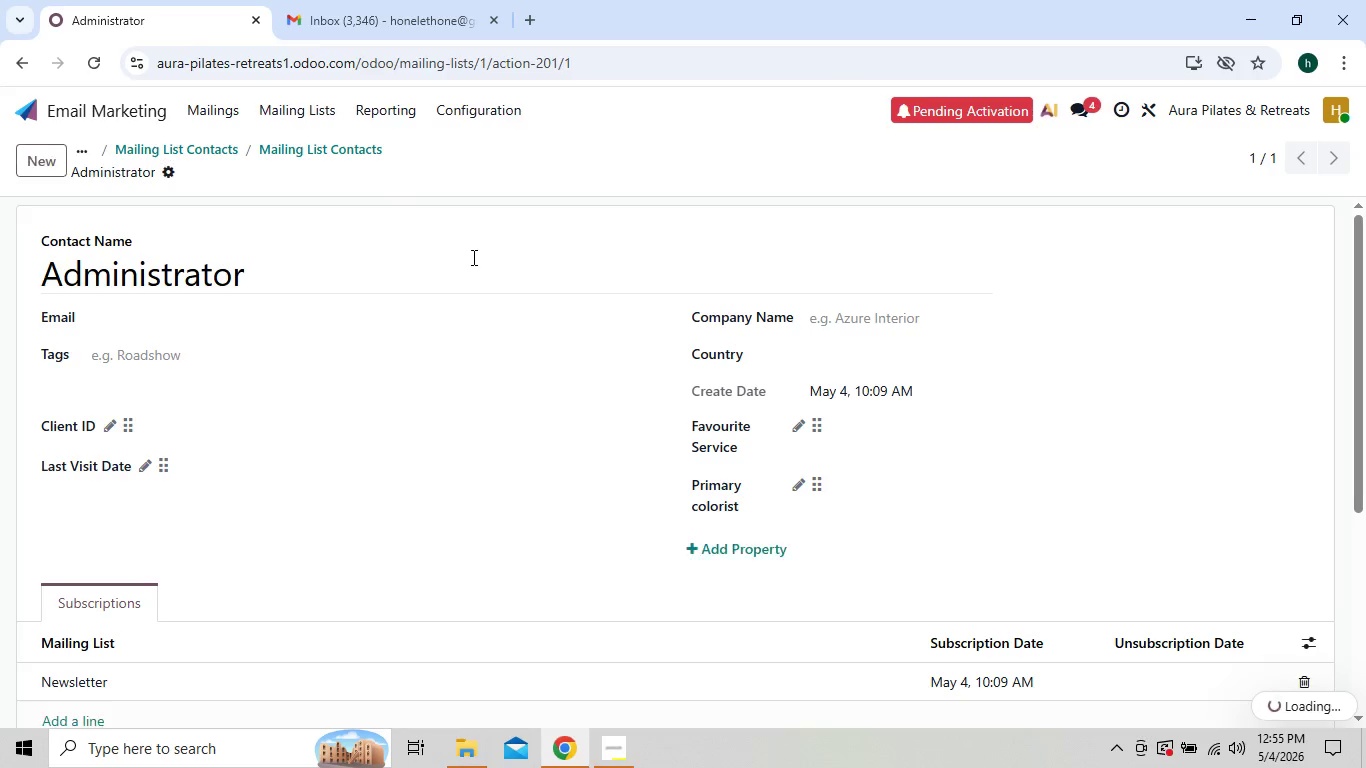 
left_click([288, 110])
 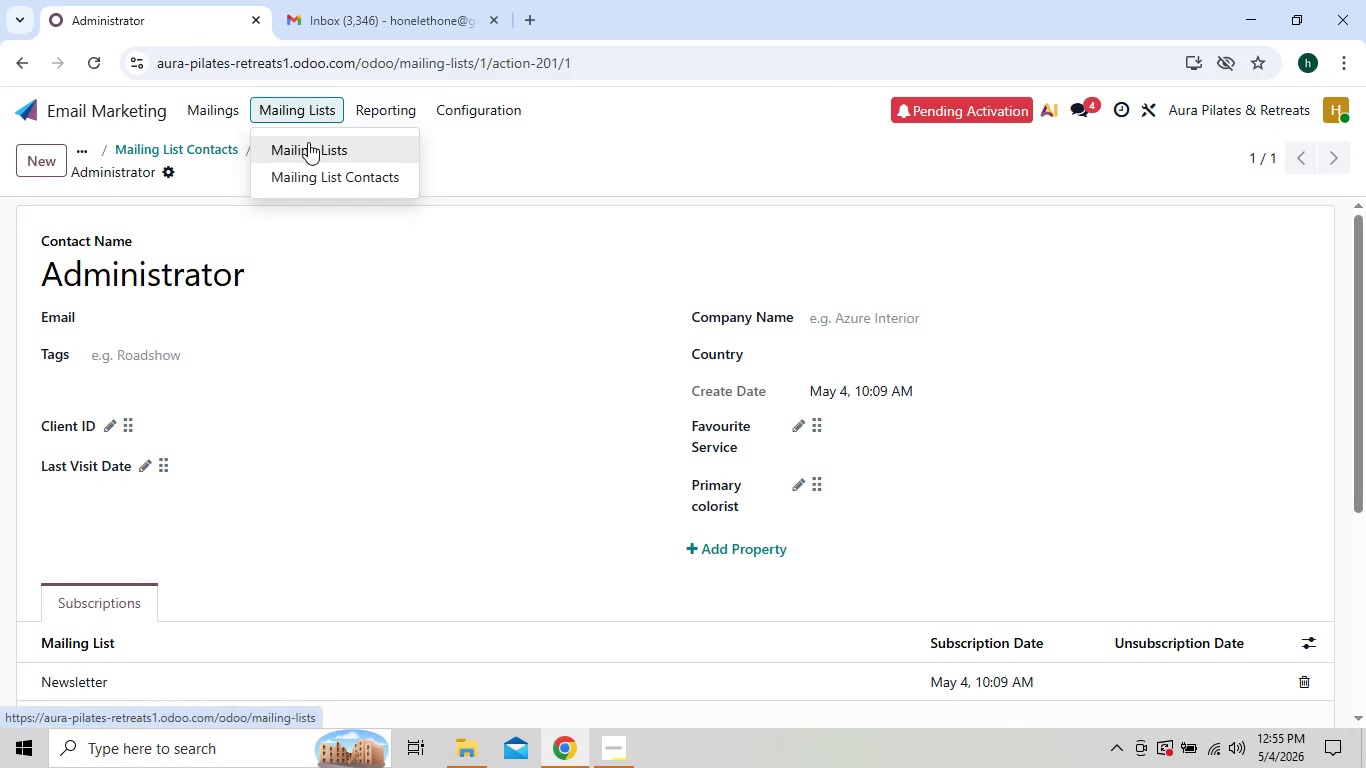 
left_click([308, 142])
 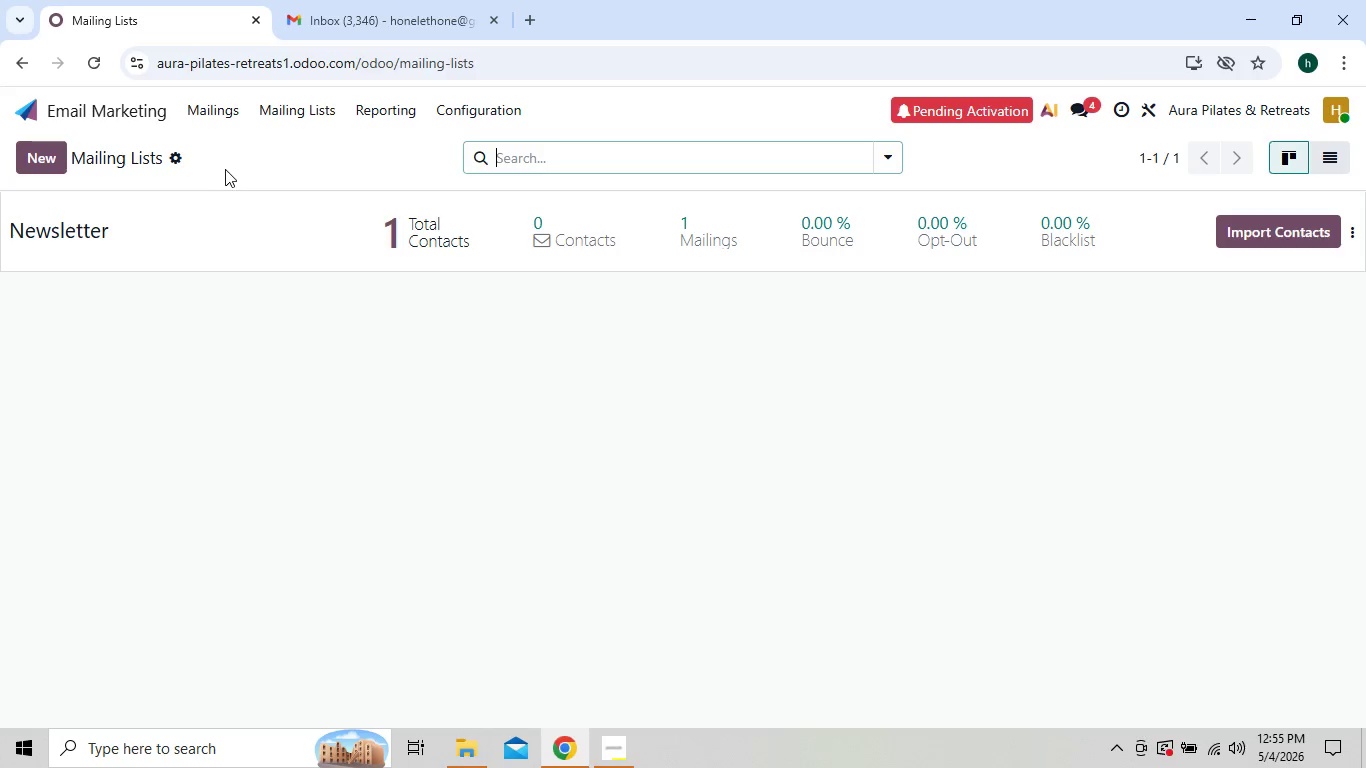 
wait(10.8)
 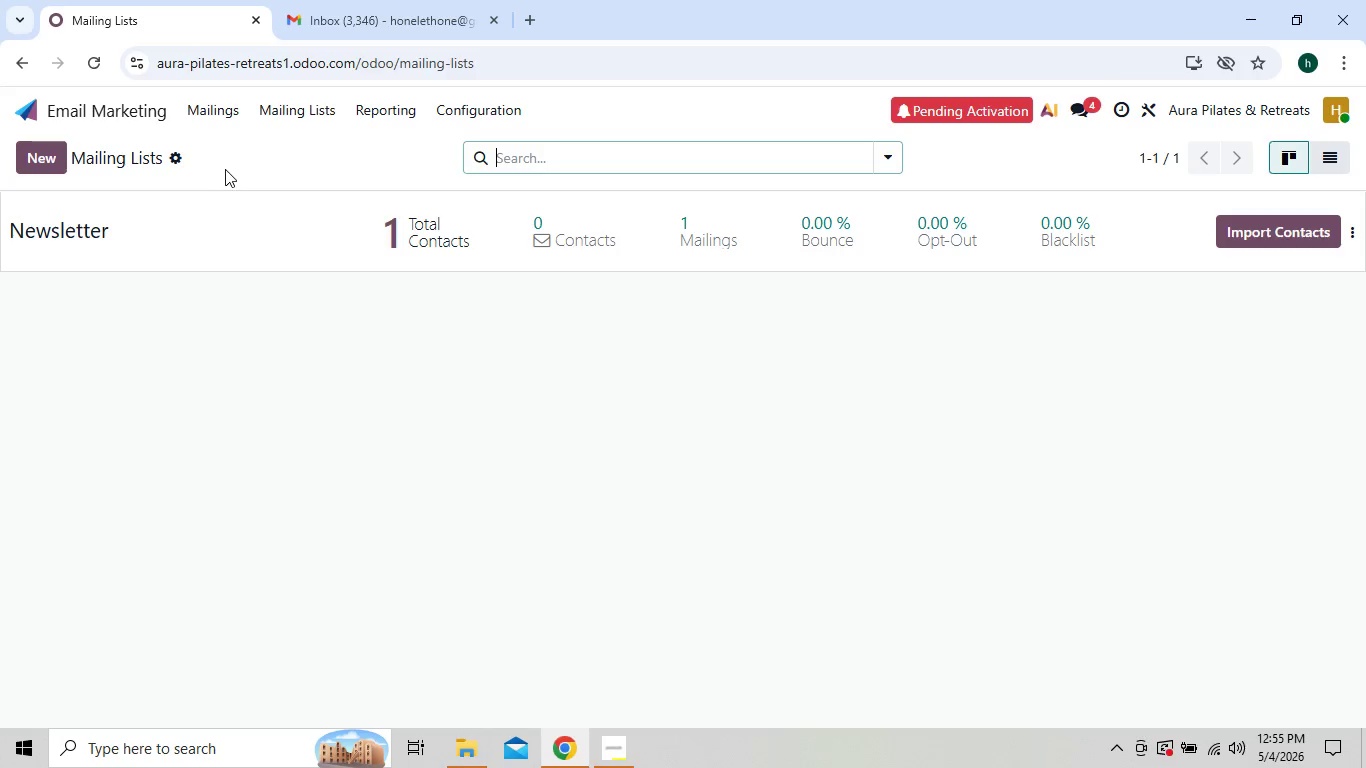 
left_click([38, 158])
 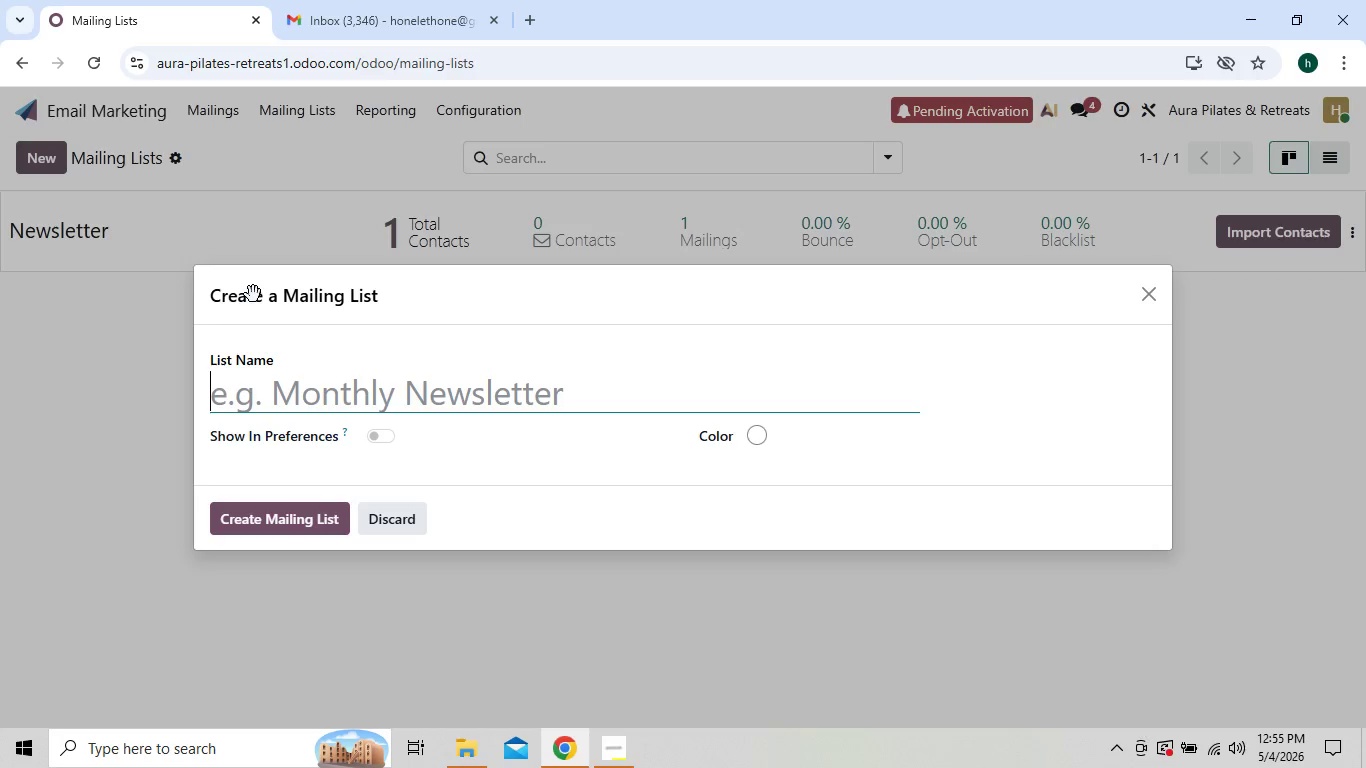 
wait(10.06)
 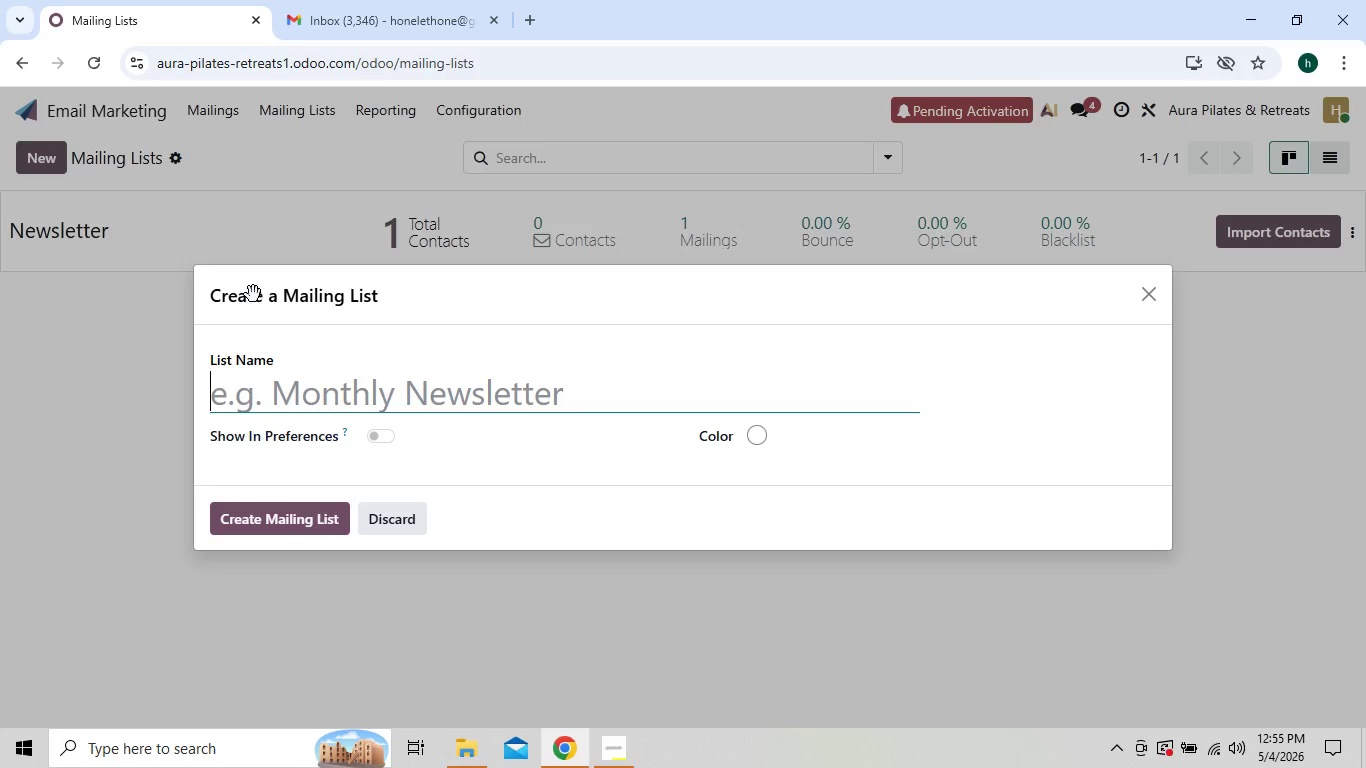 
left_click([612, 728])